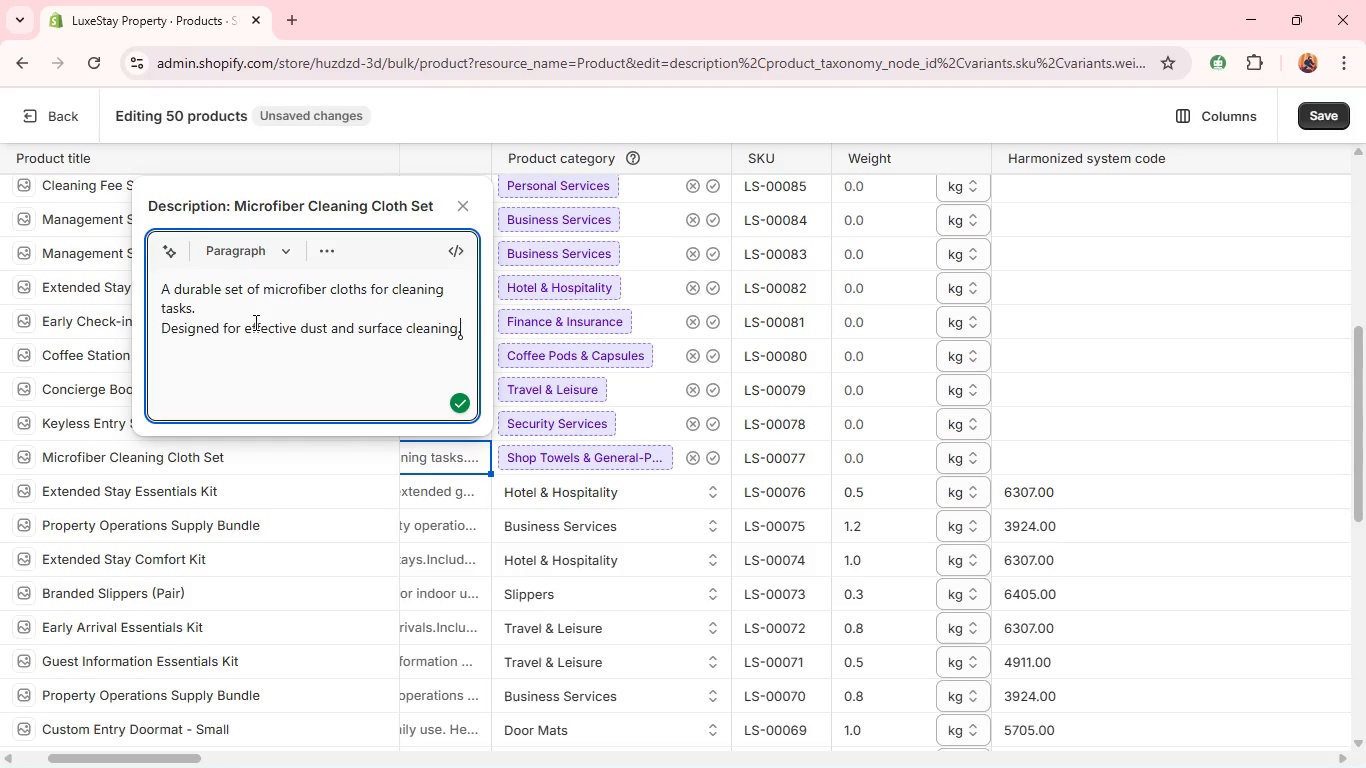 
key(Shift+Enter)
 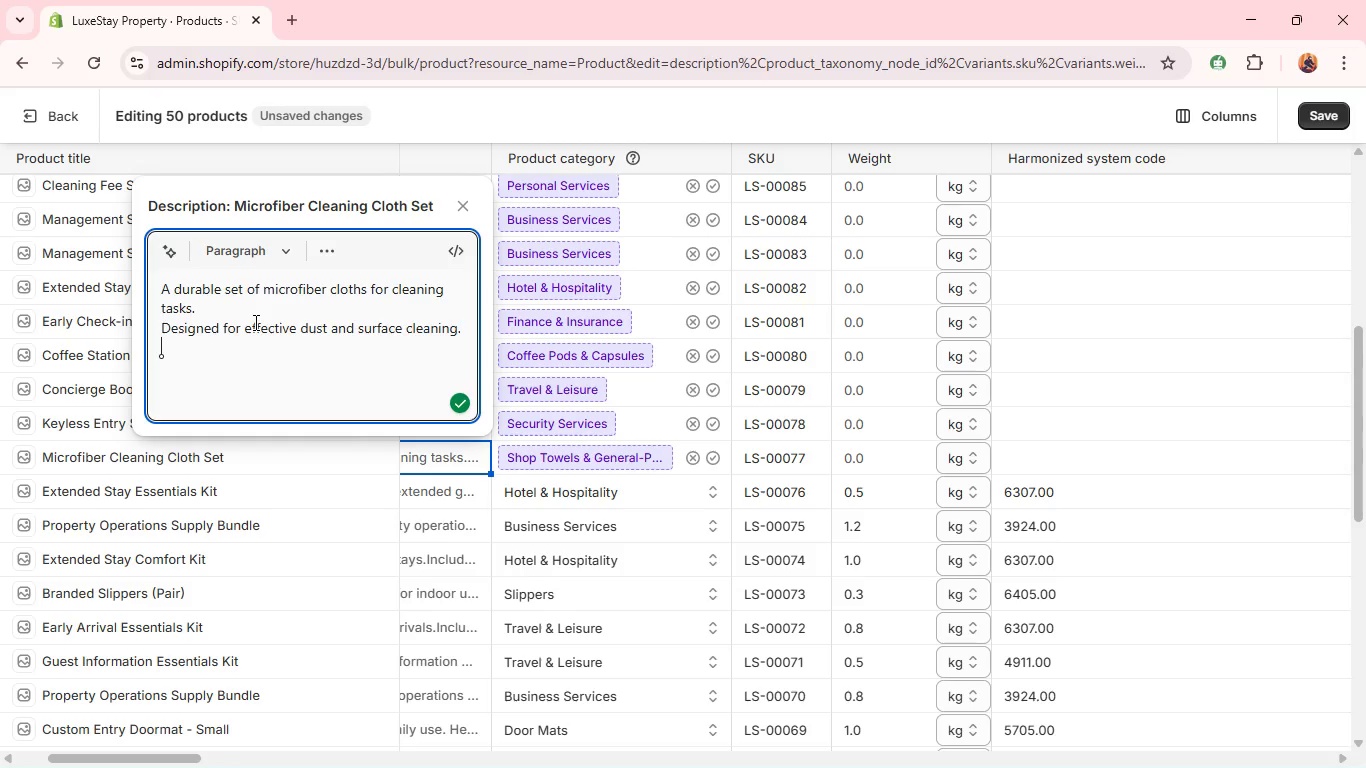 
type(Ideal for maintaining hygiene in rental spaces.)
 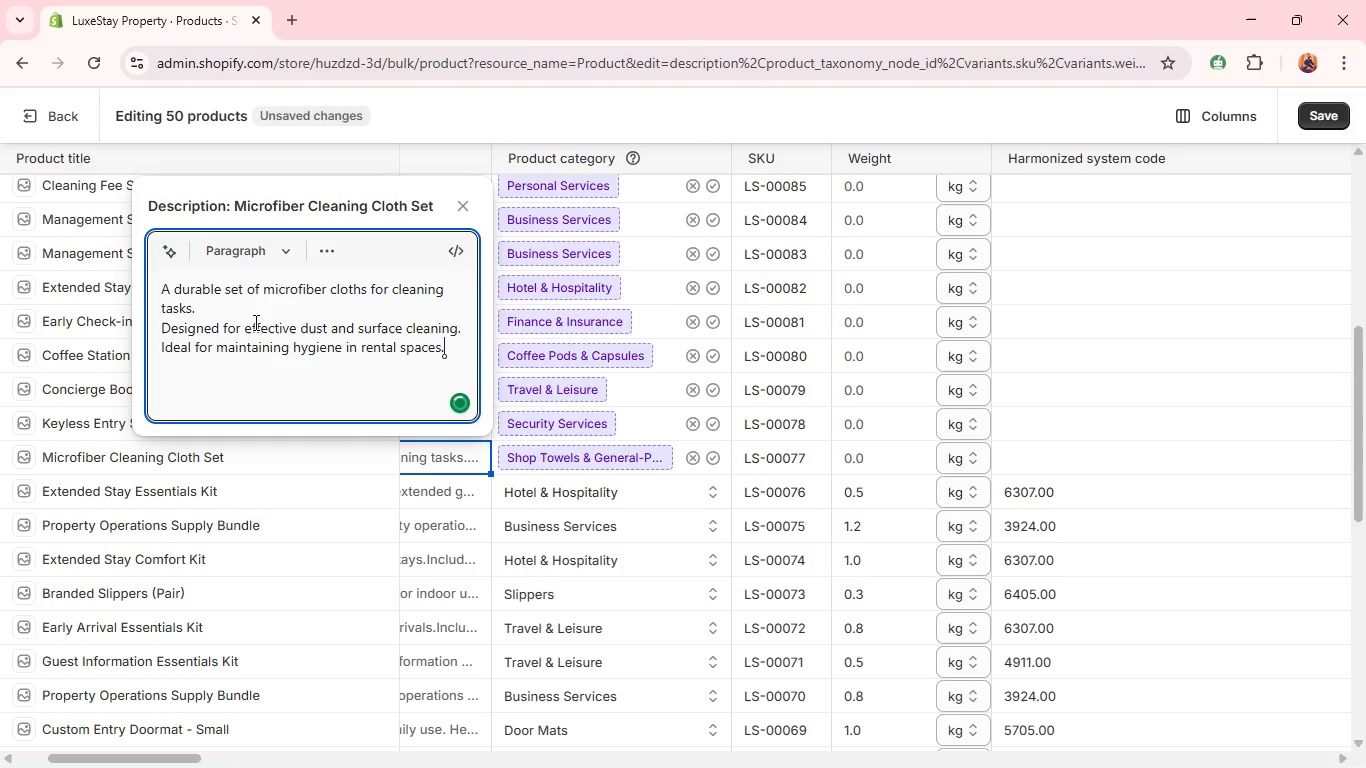 
key(Shift+Enter)
 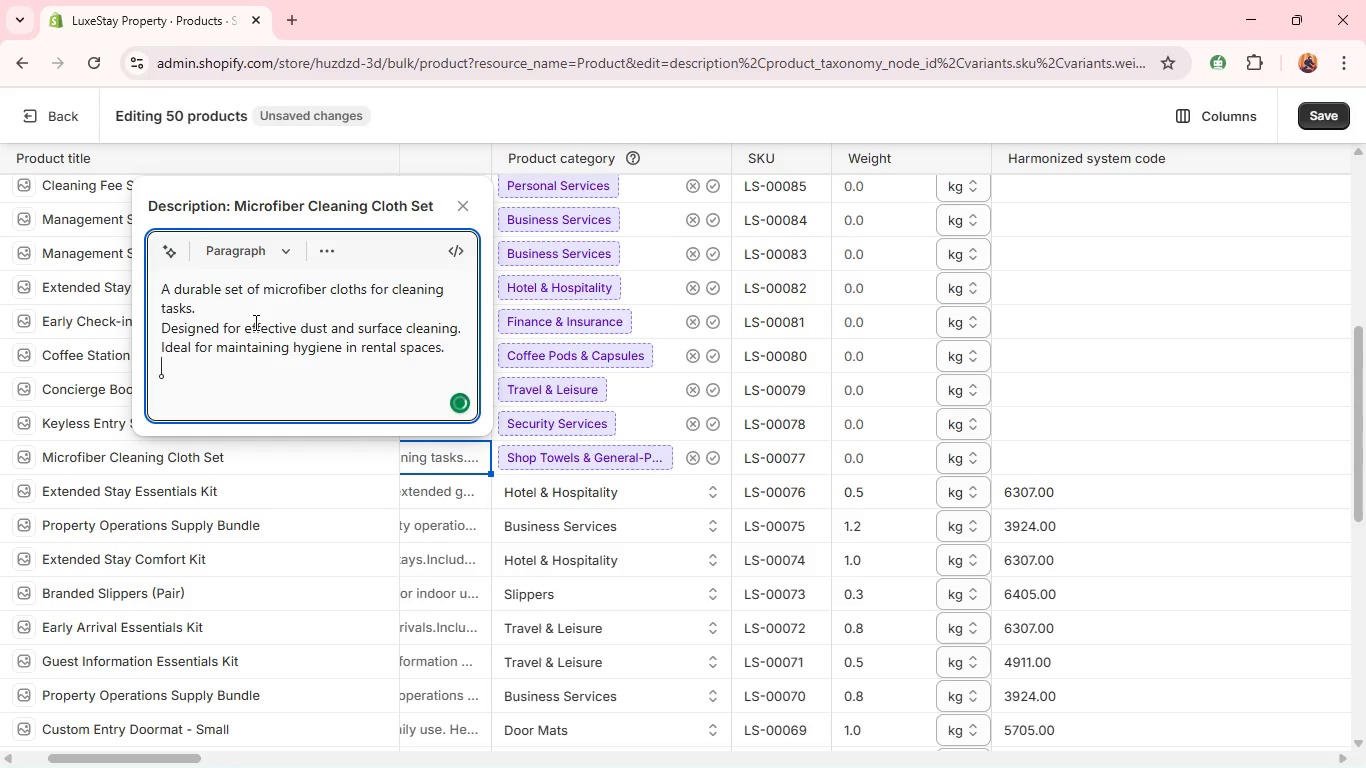 
type(A reusable and effie)
key(Backspace)
type(cient cleanin g)
key(Backspace)
key(Backspace)
type(g tool.)
 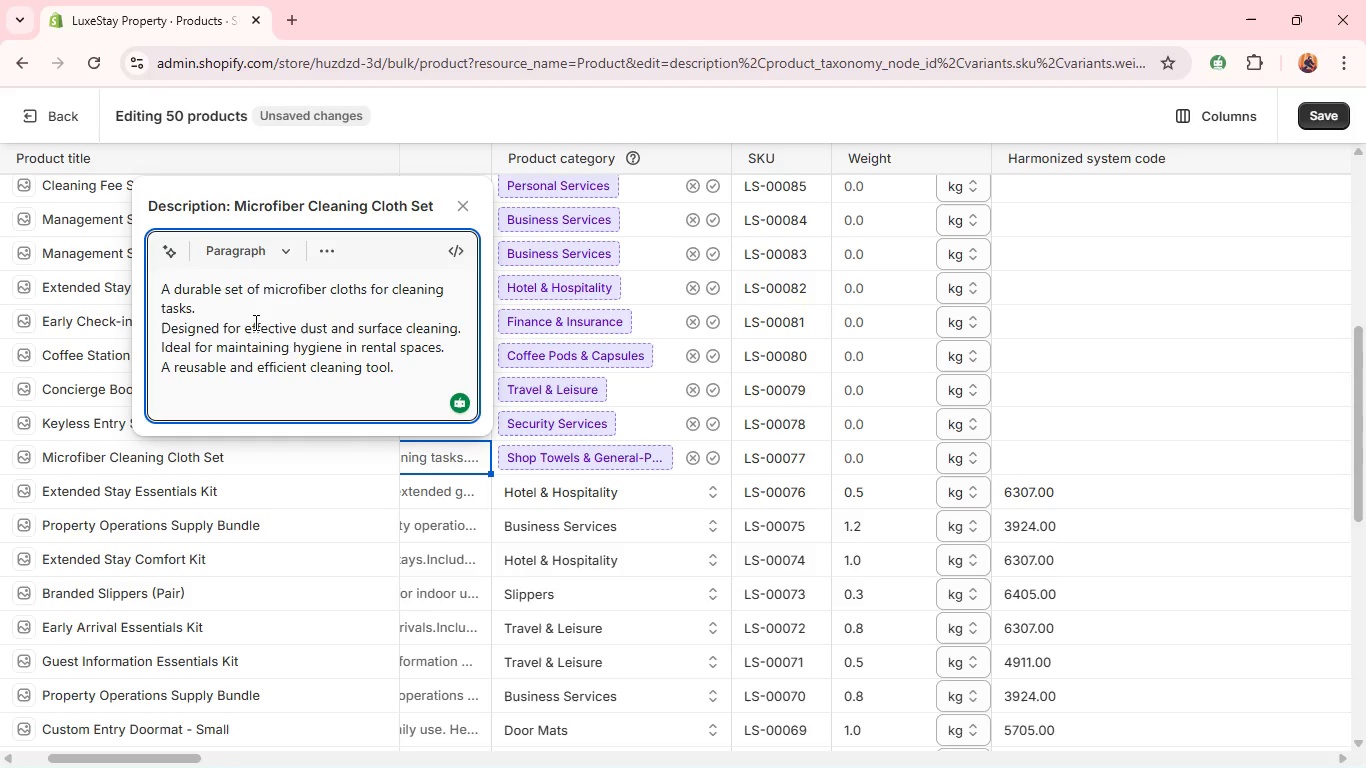 
wait(35.56)
 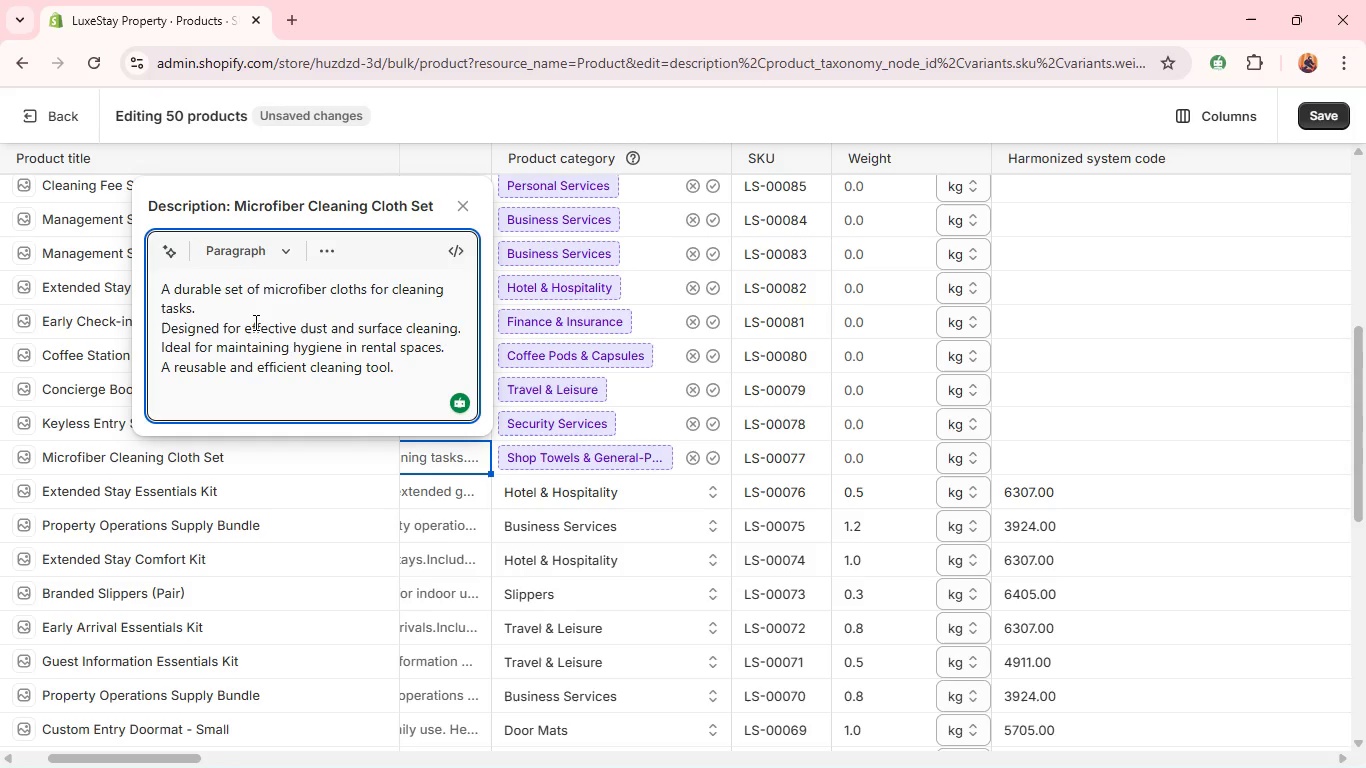 
left_click([718, 451])
 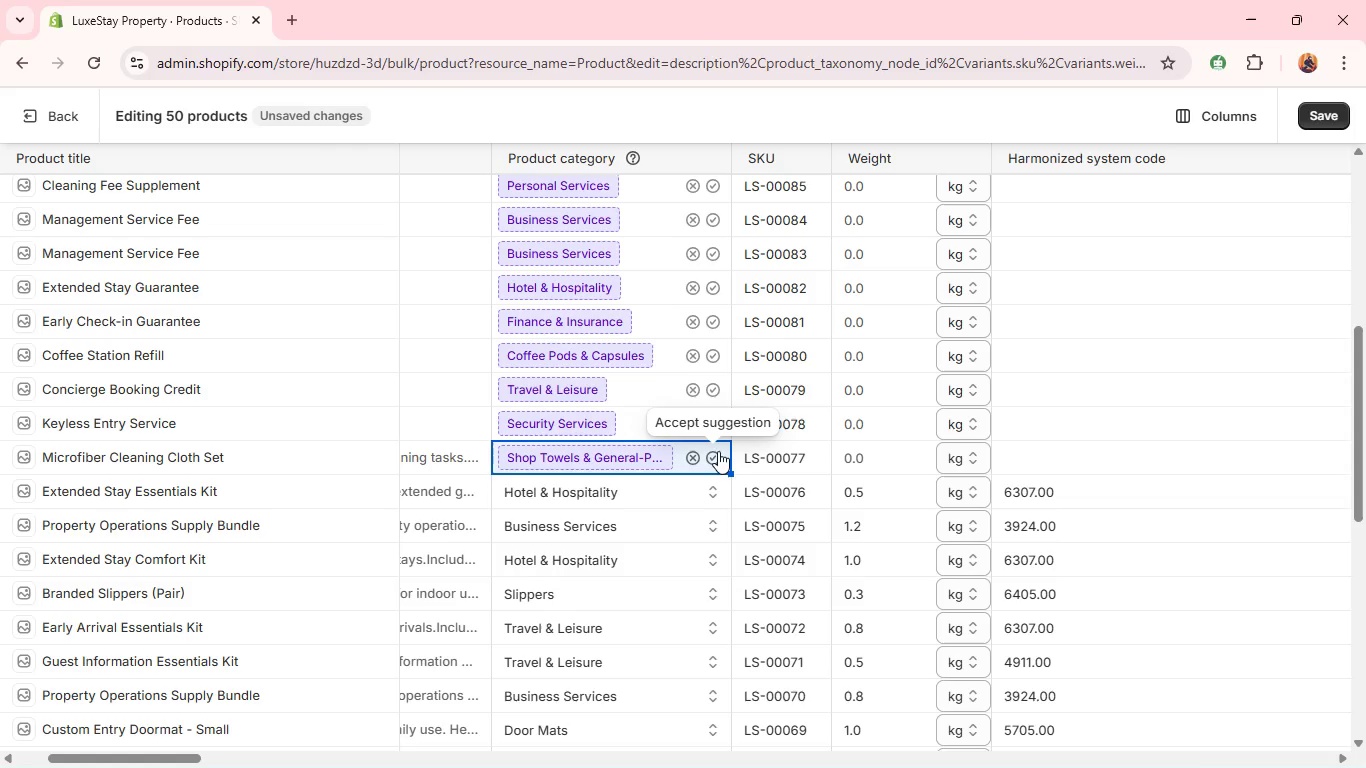 
left_click([718, 451])
 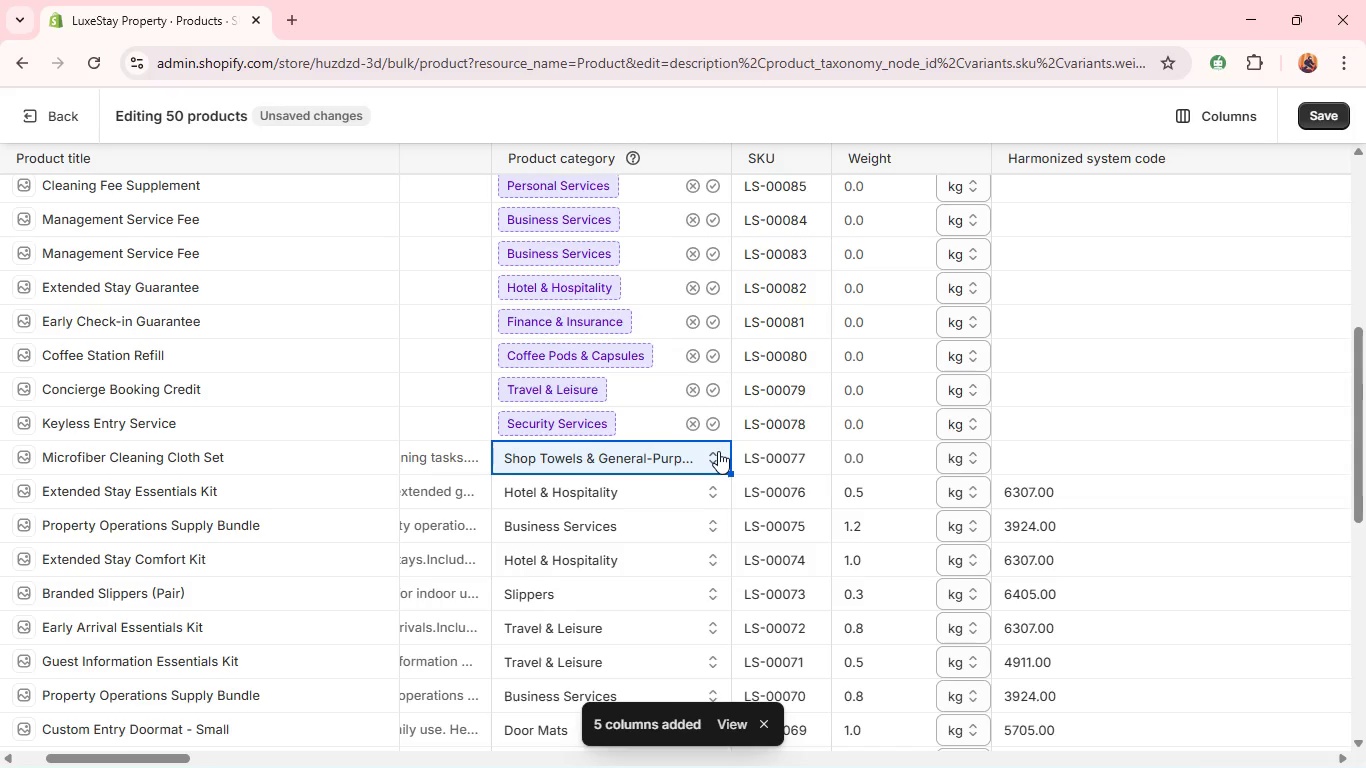 
wait(15.25)
 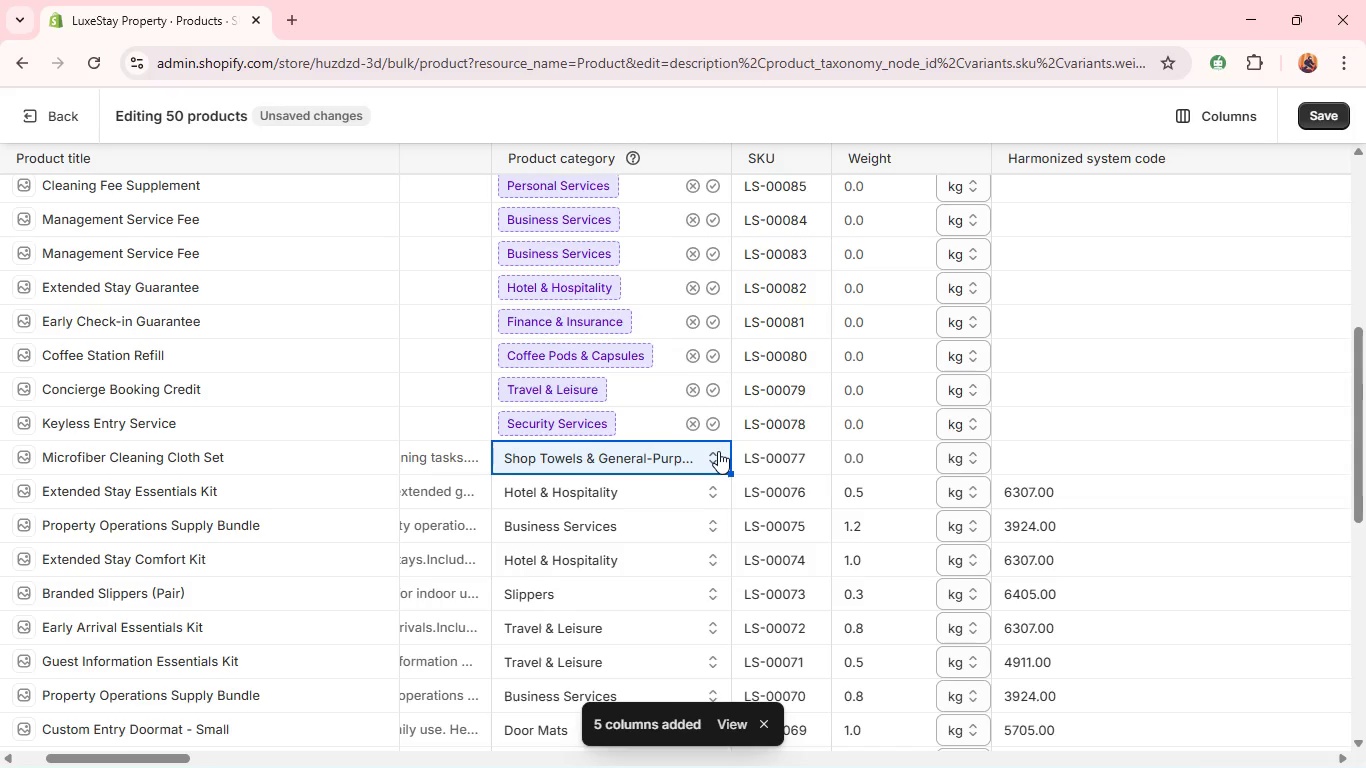 
left_click([901, 465])
 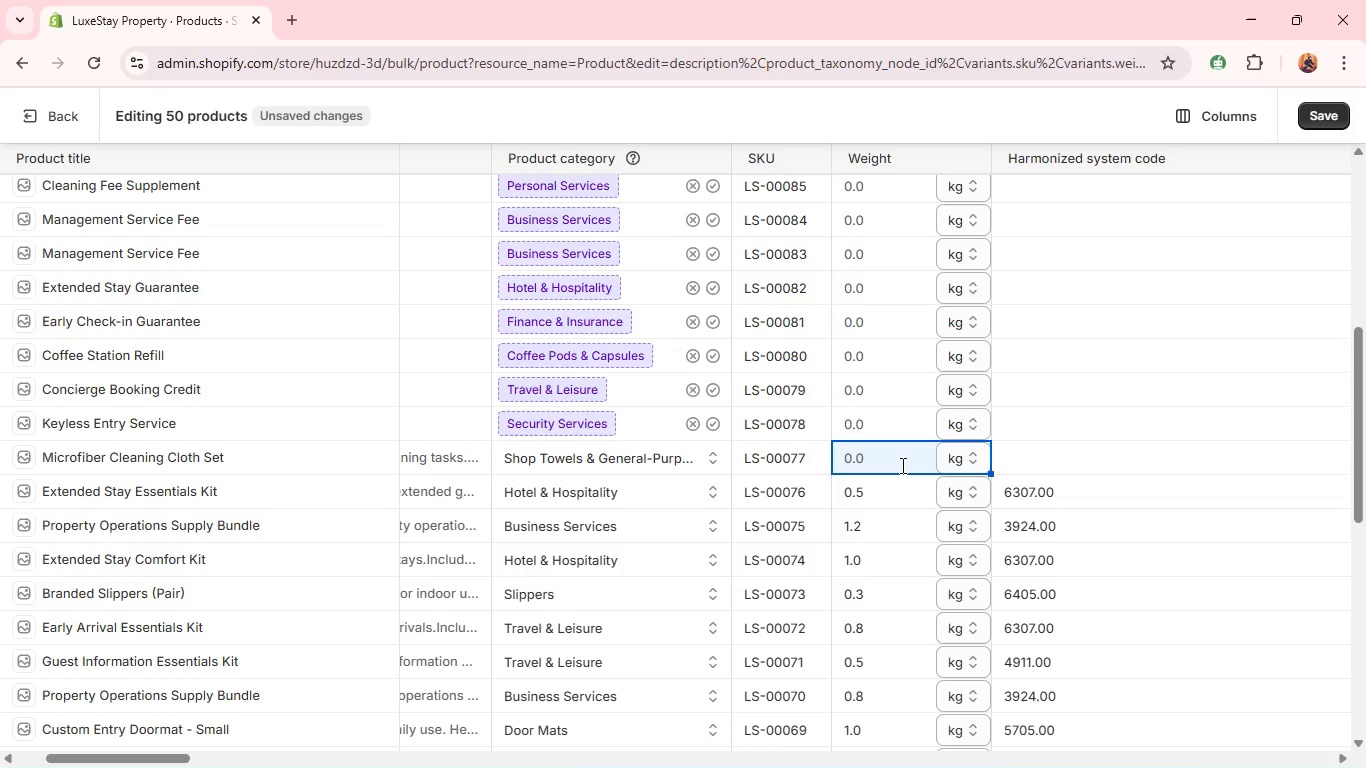 
key(Period)
 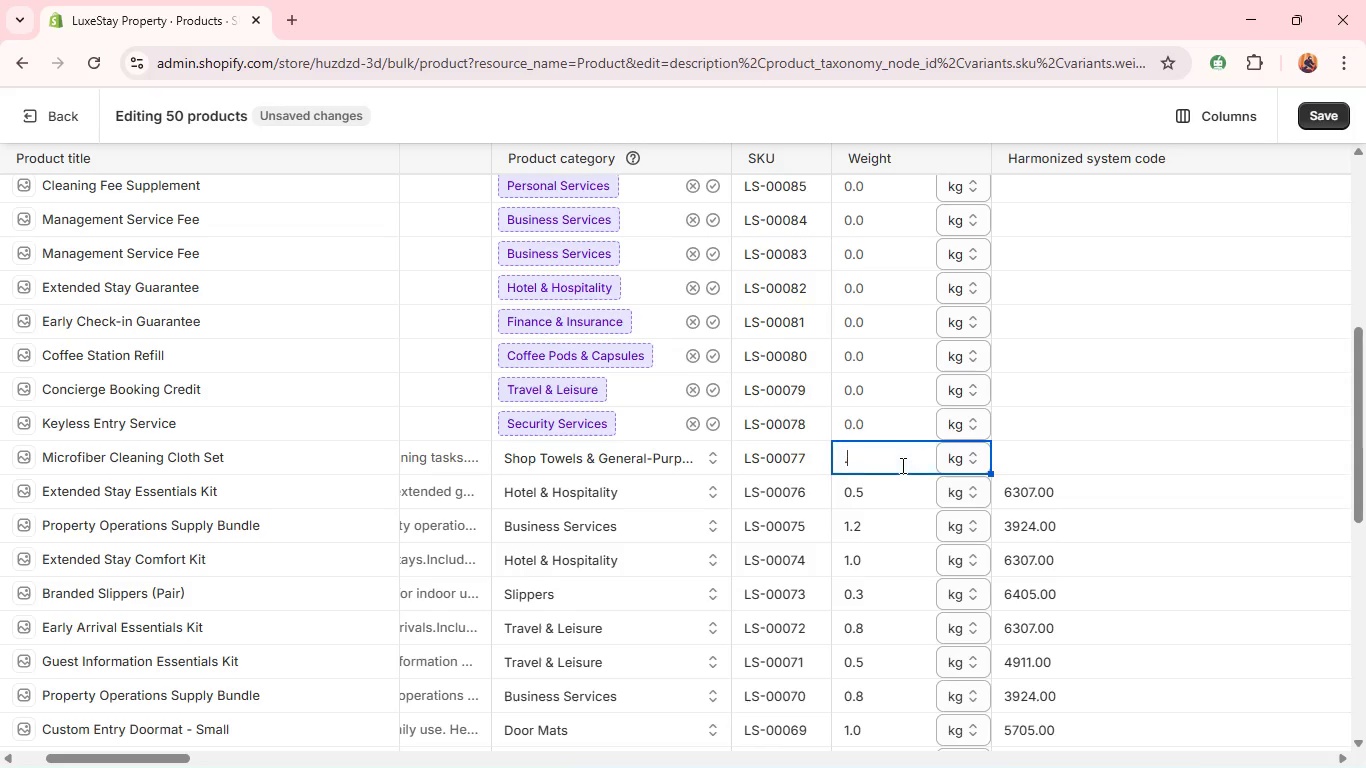 
key(6)
 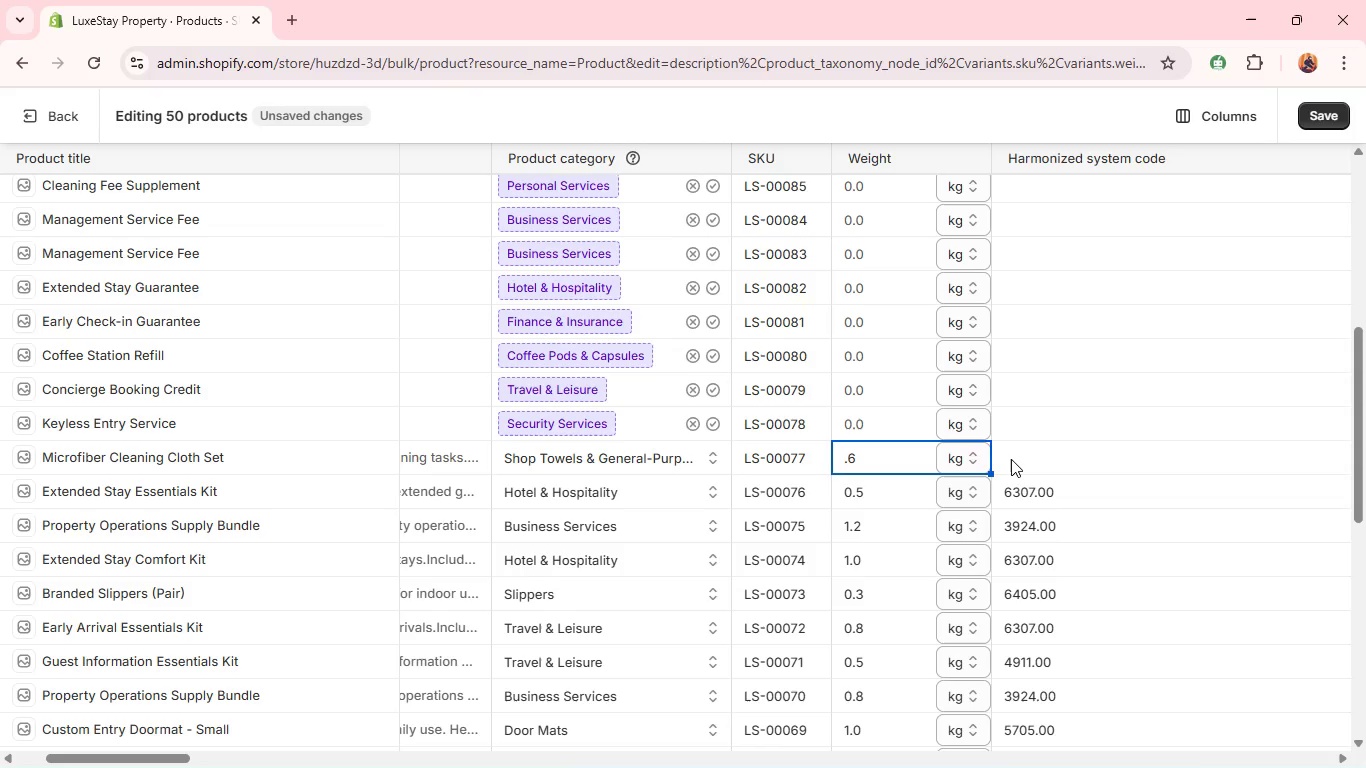 
left_click([1011, 459])
 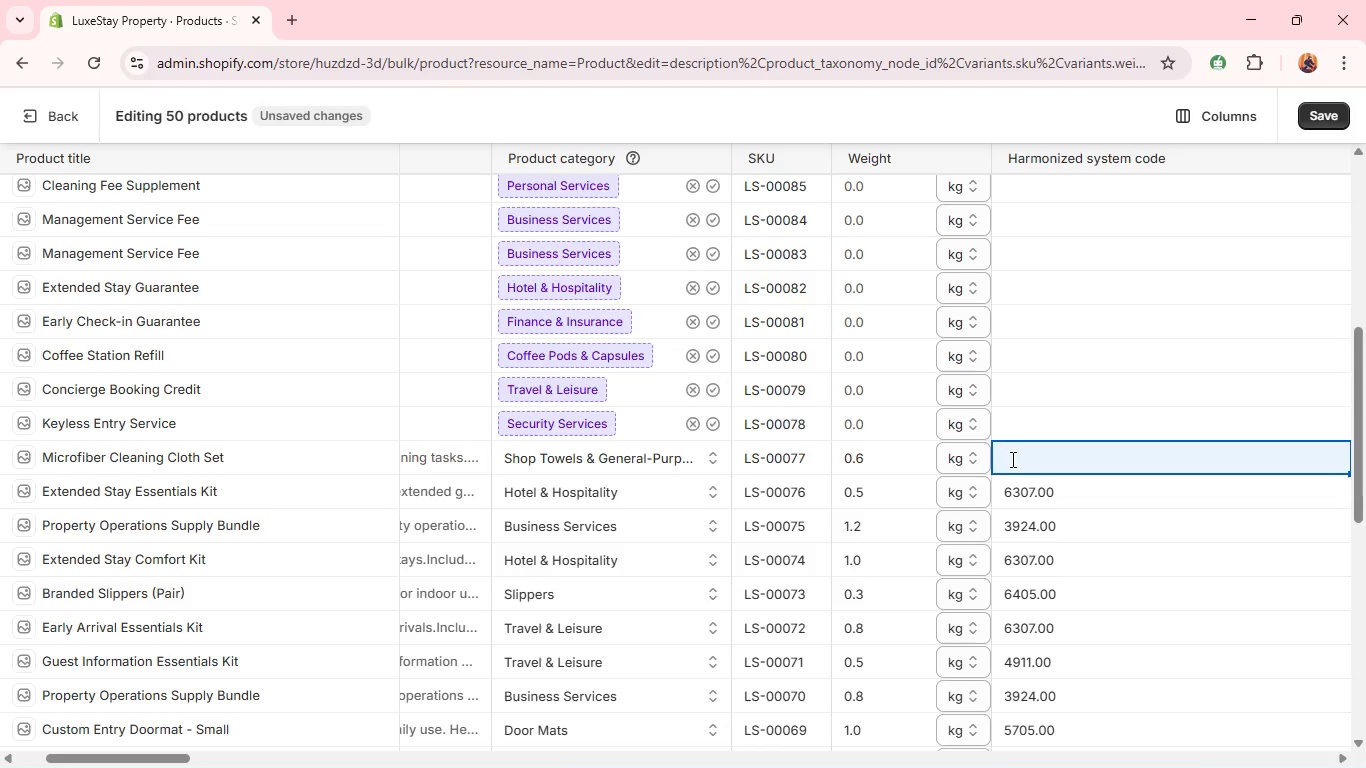 
type(6307/)
key(Backspace)
type(.00)
 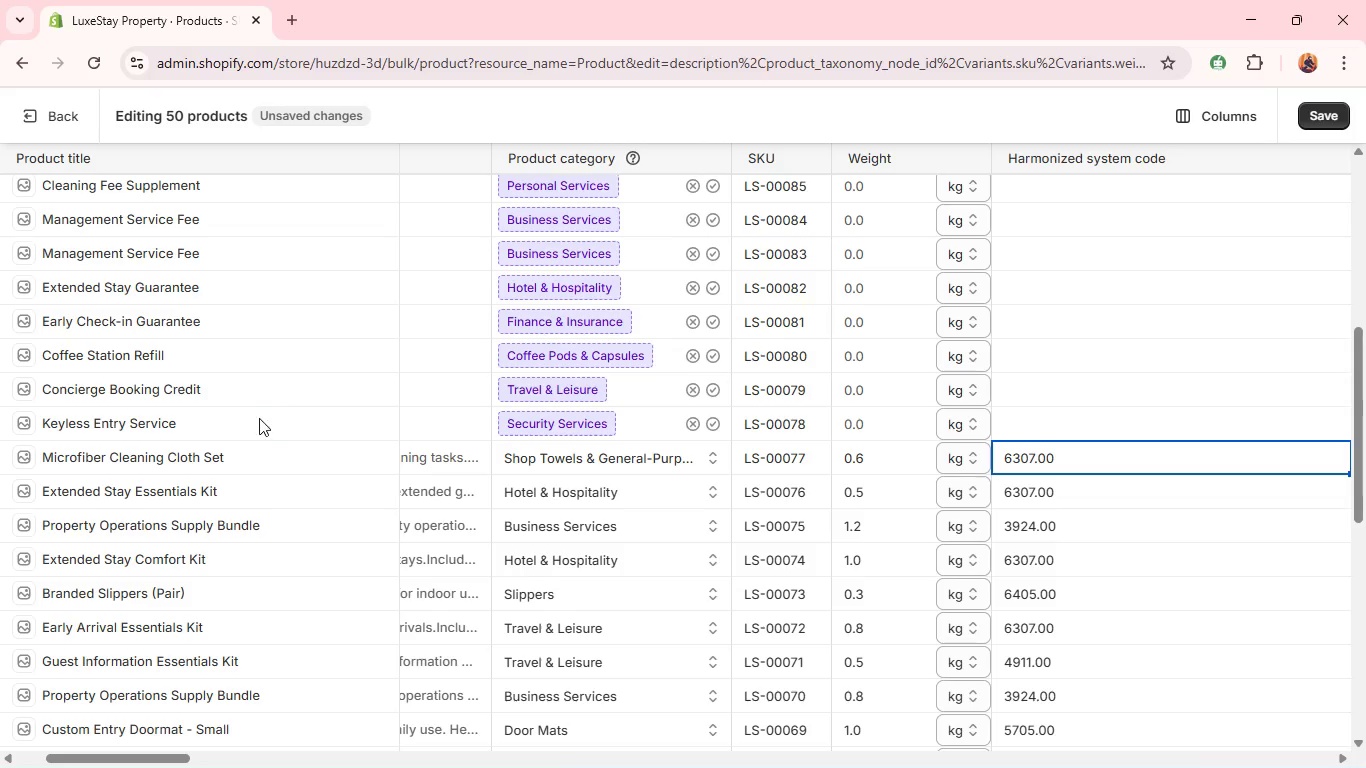 
left_click([258, 422])
 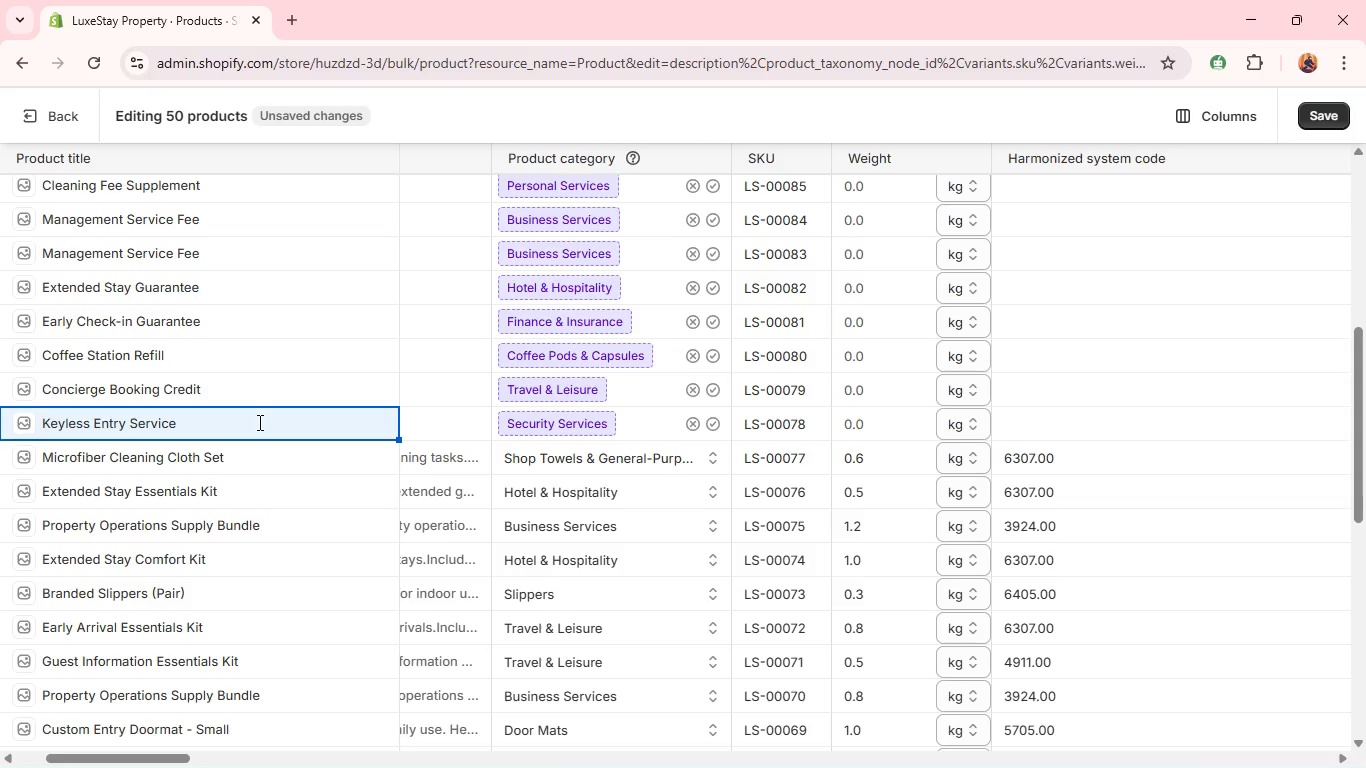 
double_click([258, 422])
 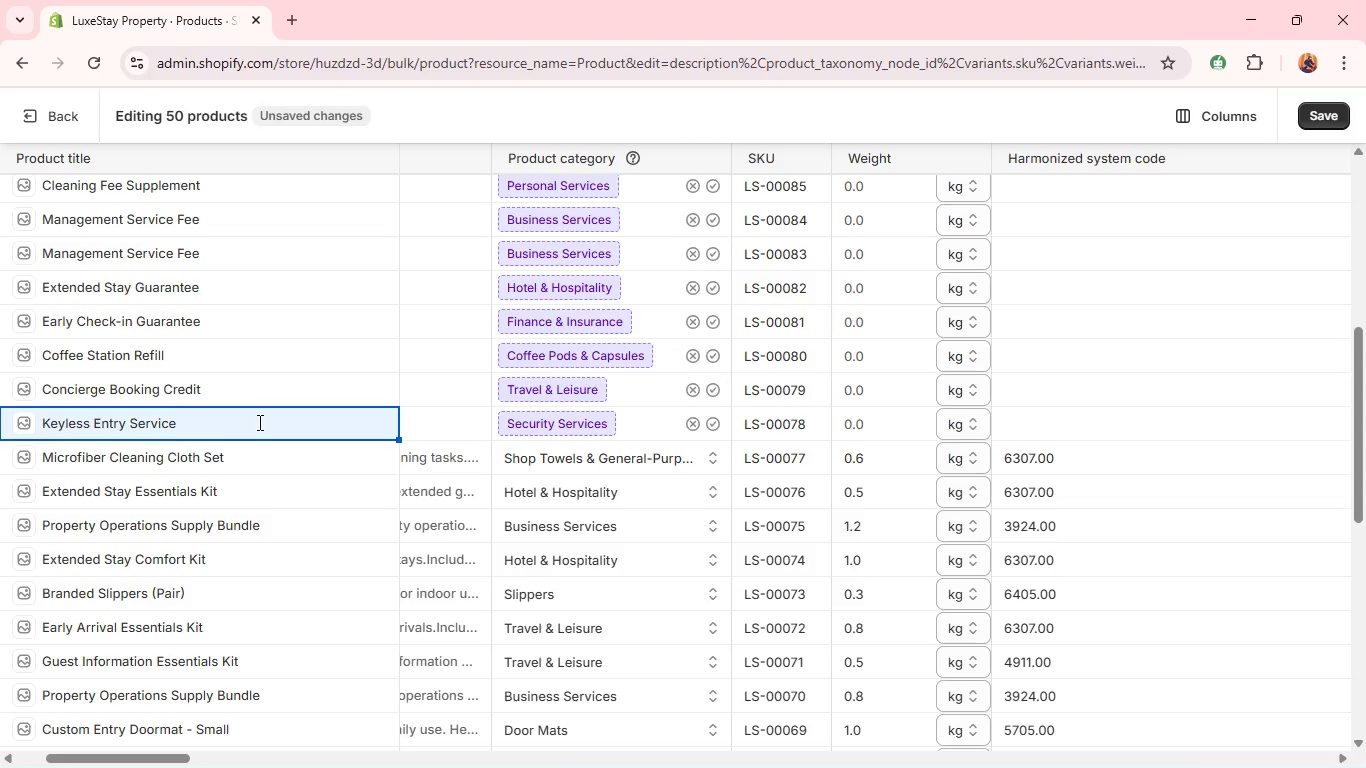 
triple_click([258, 422])
 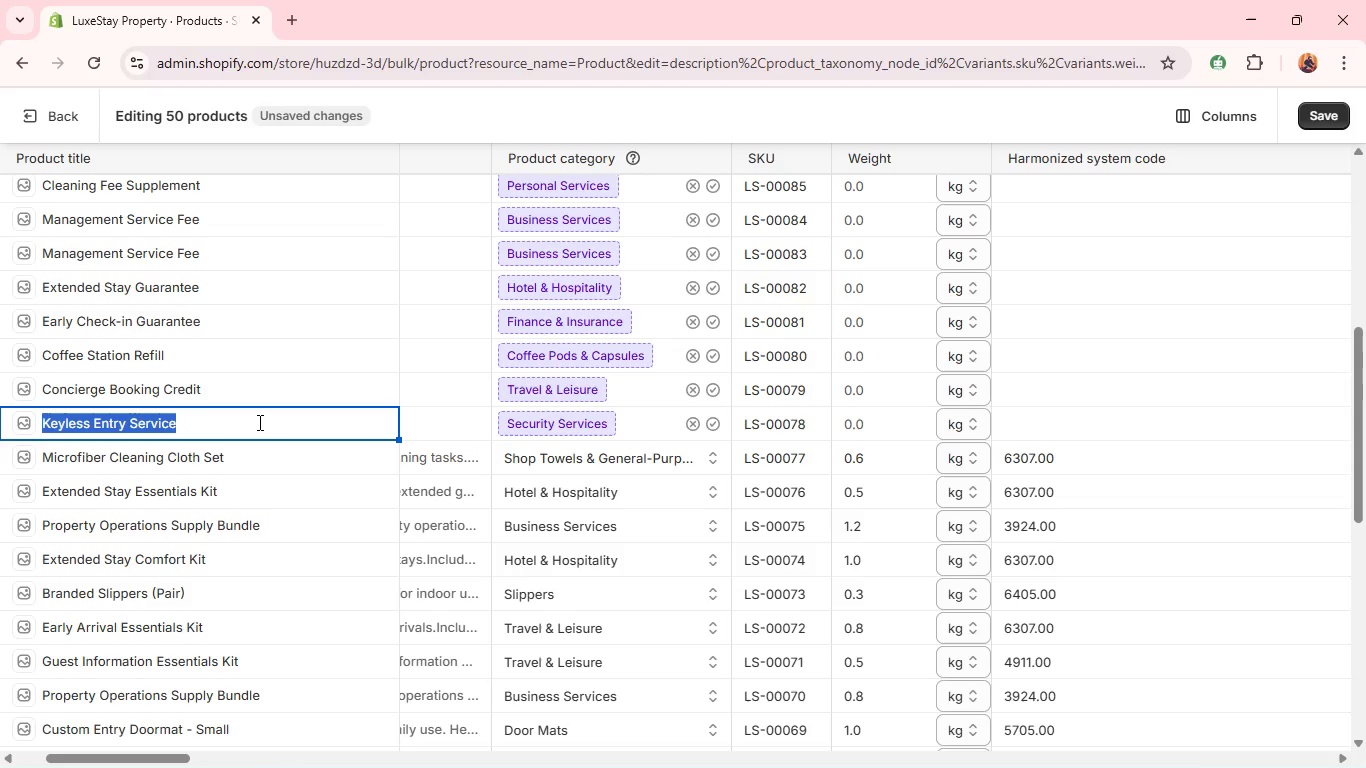 
double_click([258, 422])
 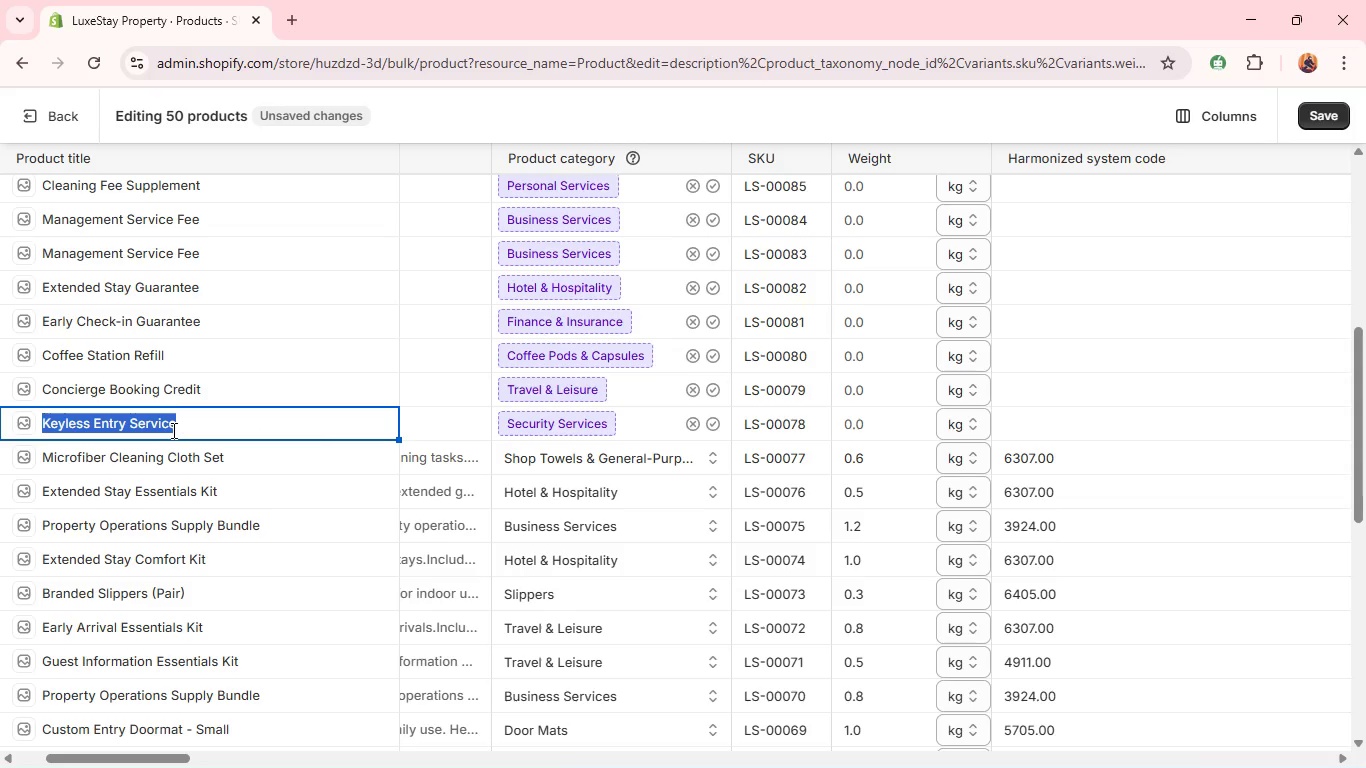 
double_click([172, 430])
 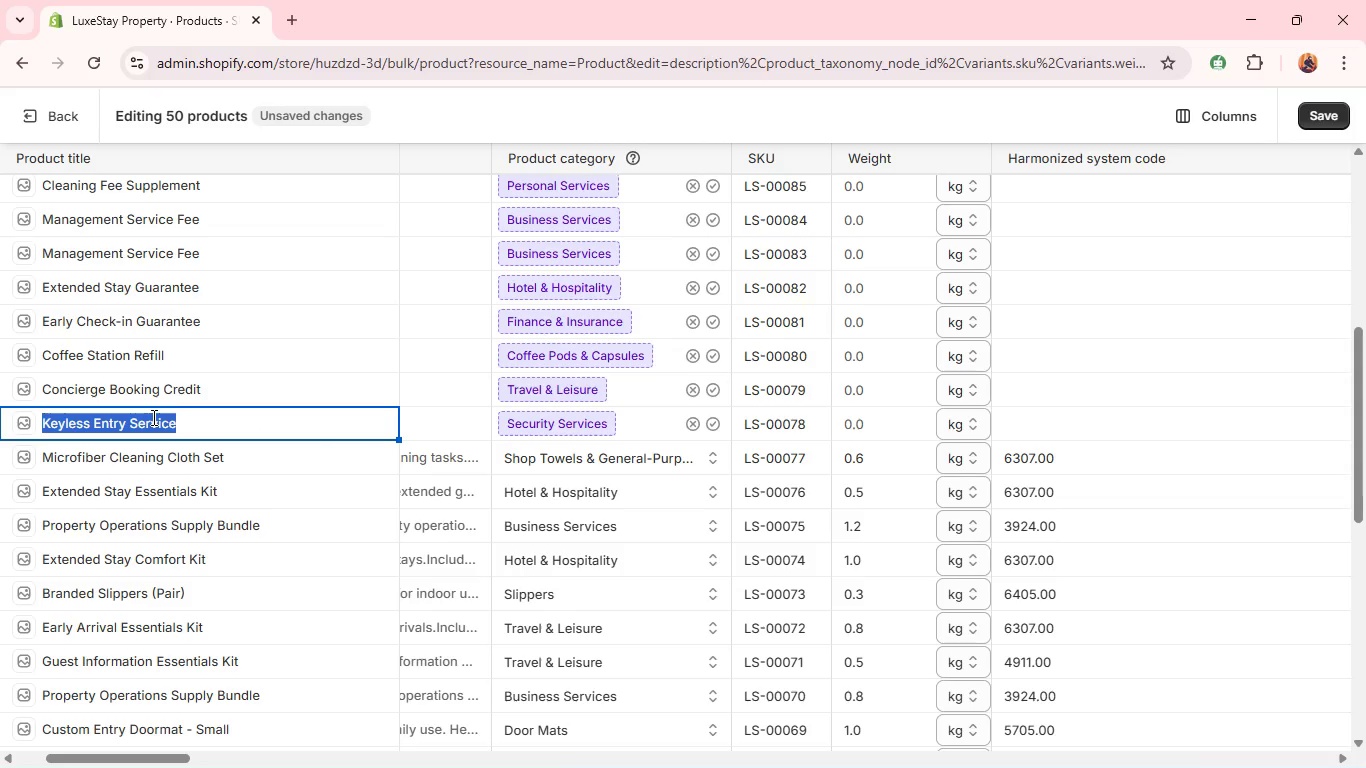 
double_click([152, 417])
 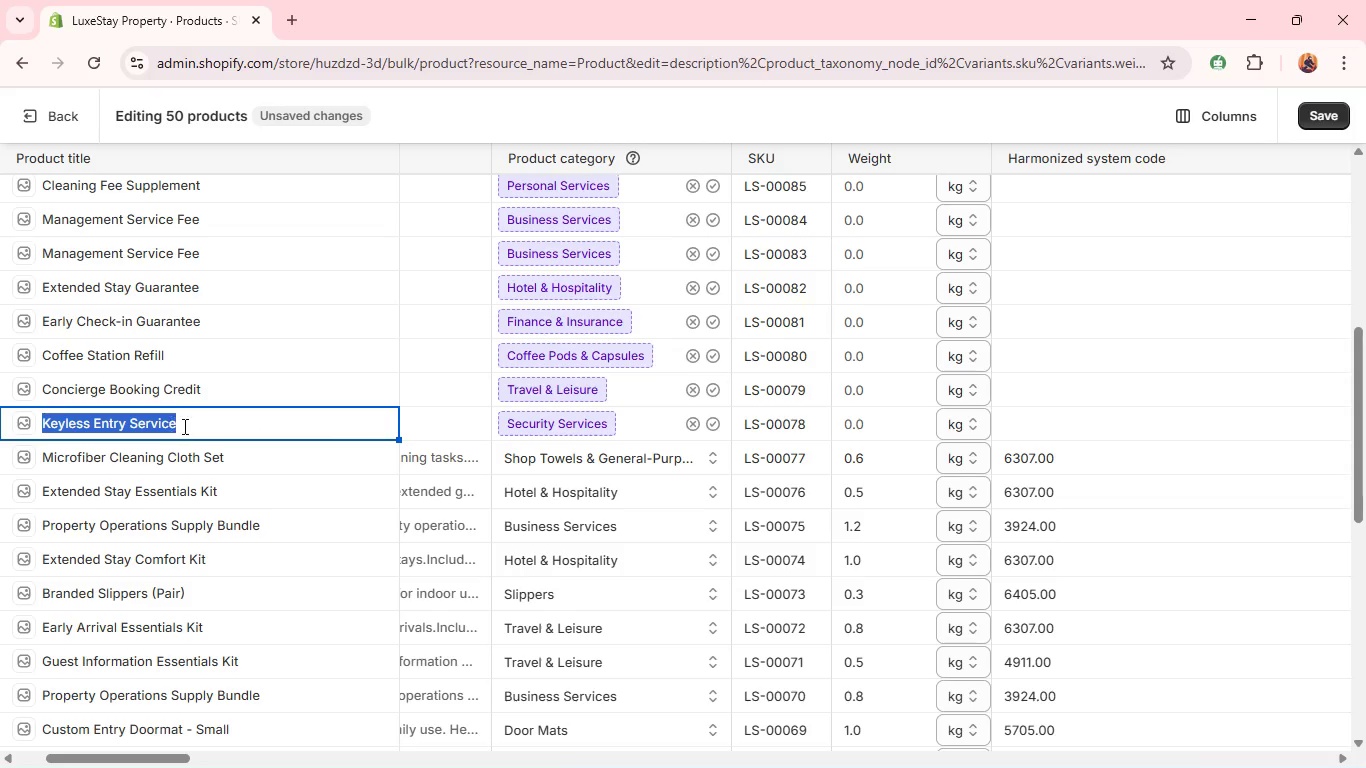 
left_click([184, 426])
 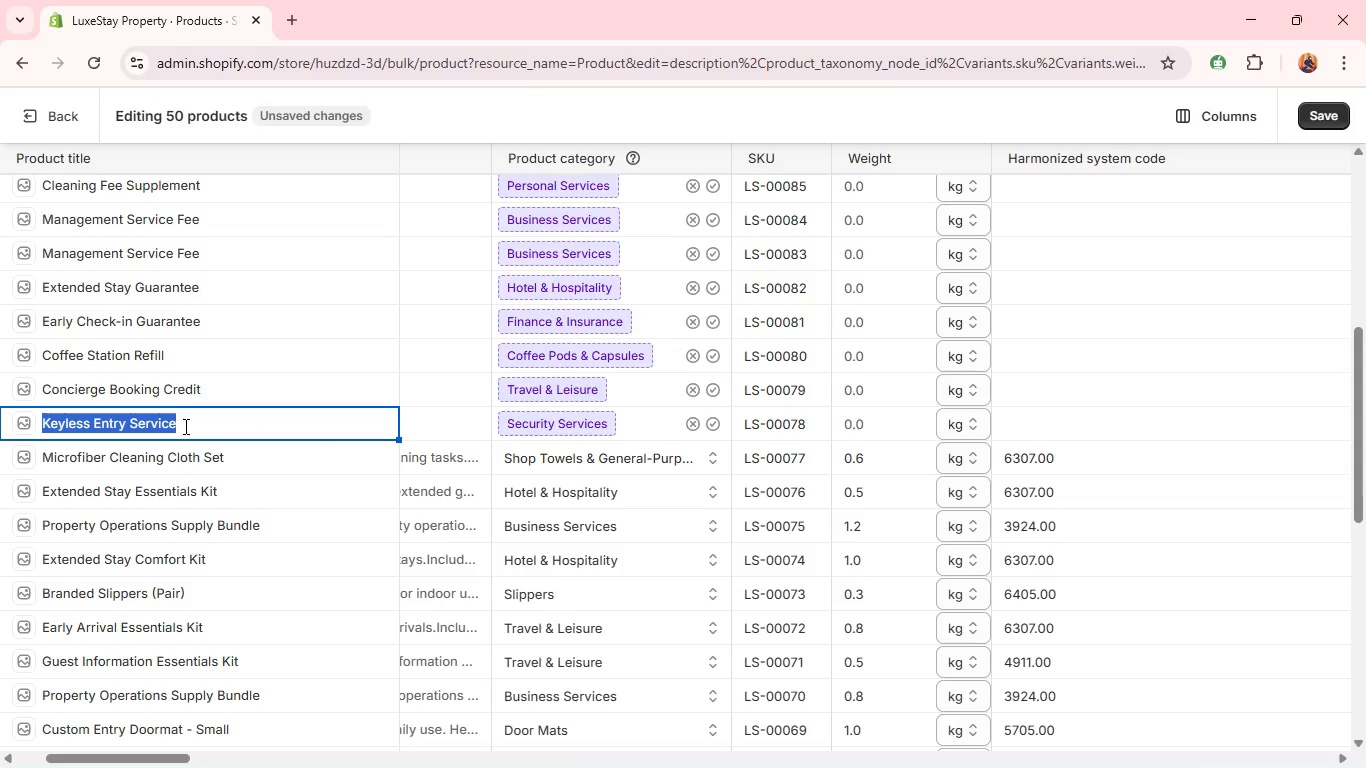 
double_click([184, 426])
 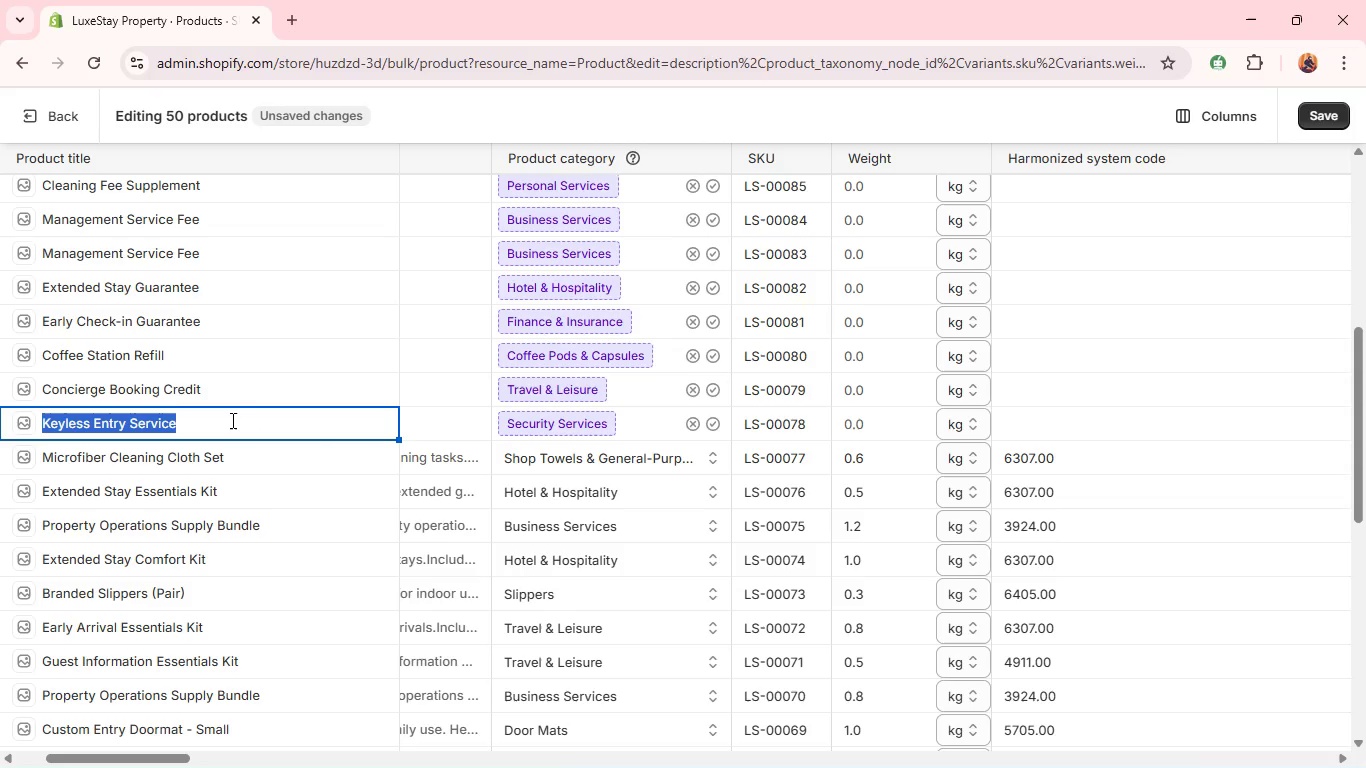 
left_click([231, 420])
 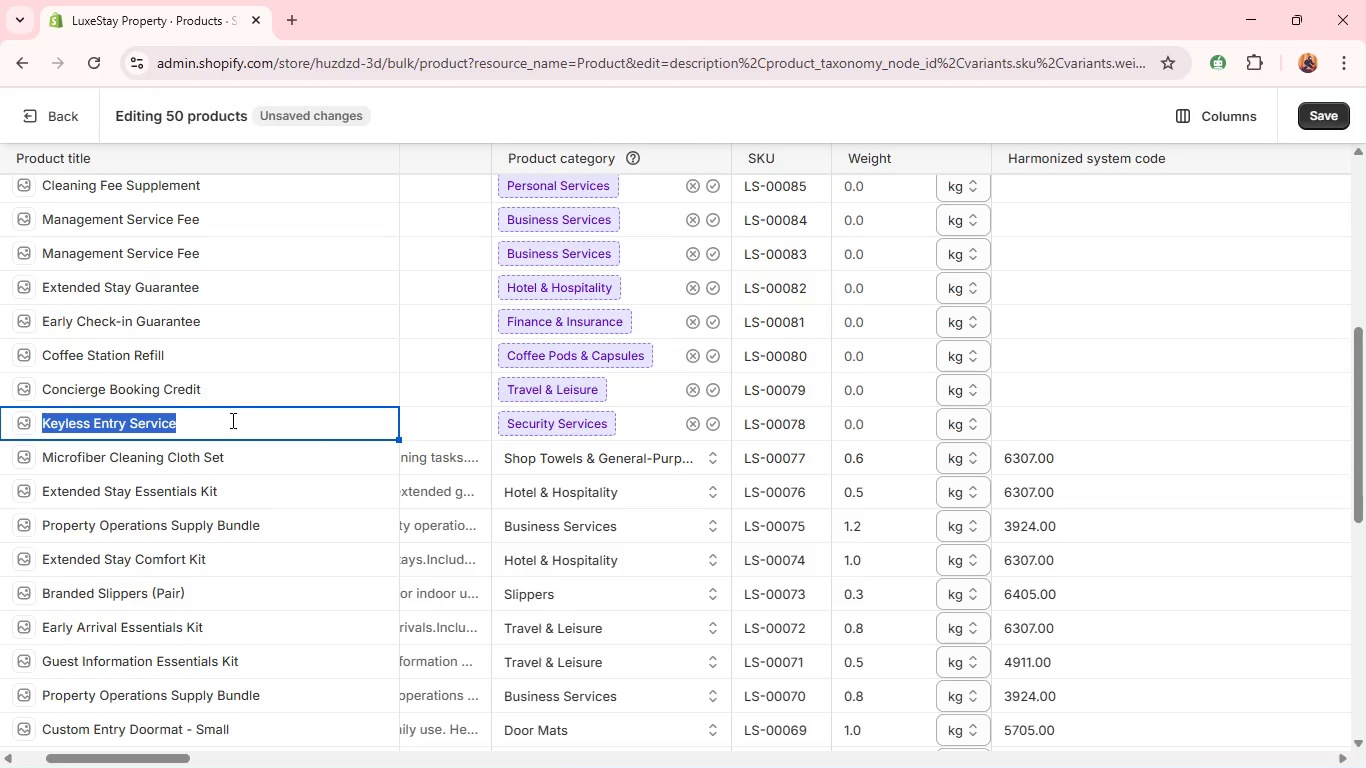 
left_click([231, 420])
 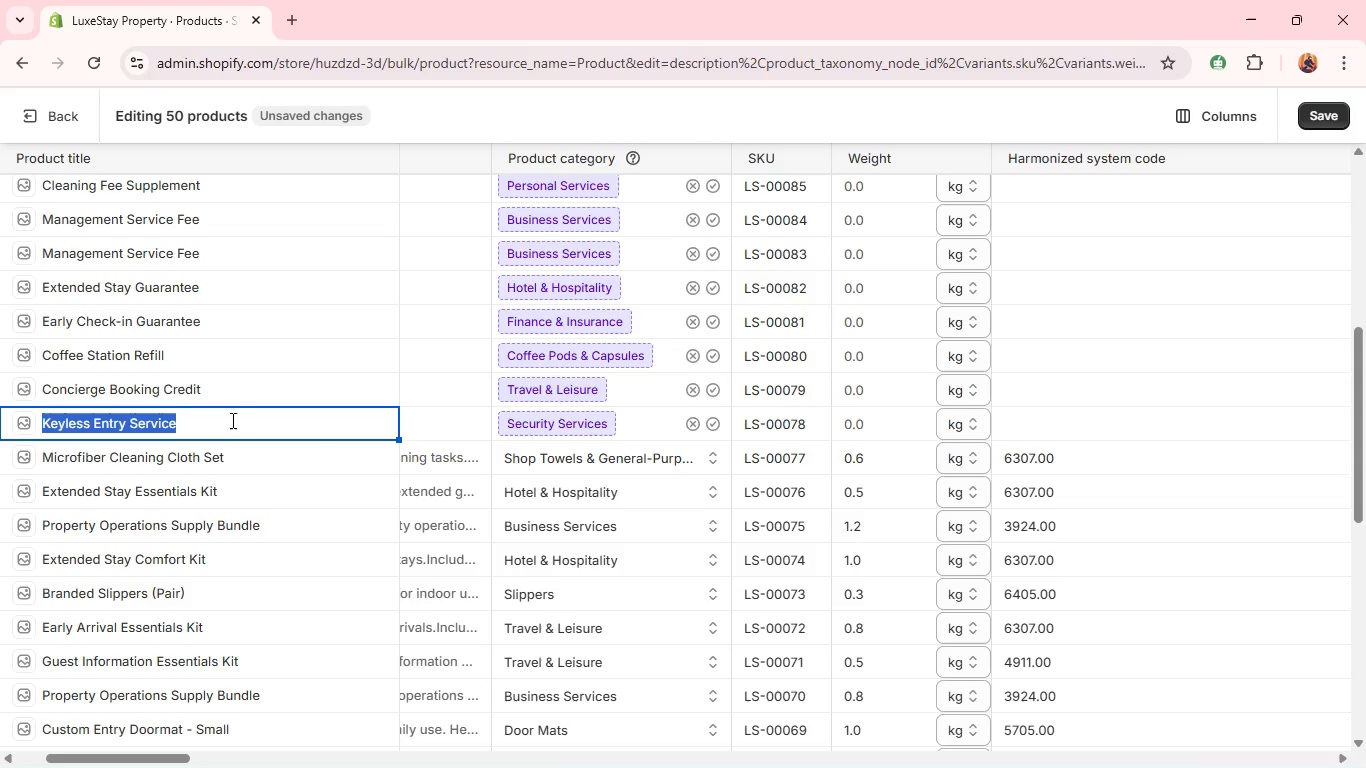 
type(Keyless Entry Device Kit )
 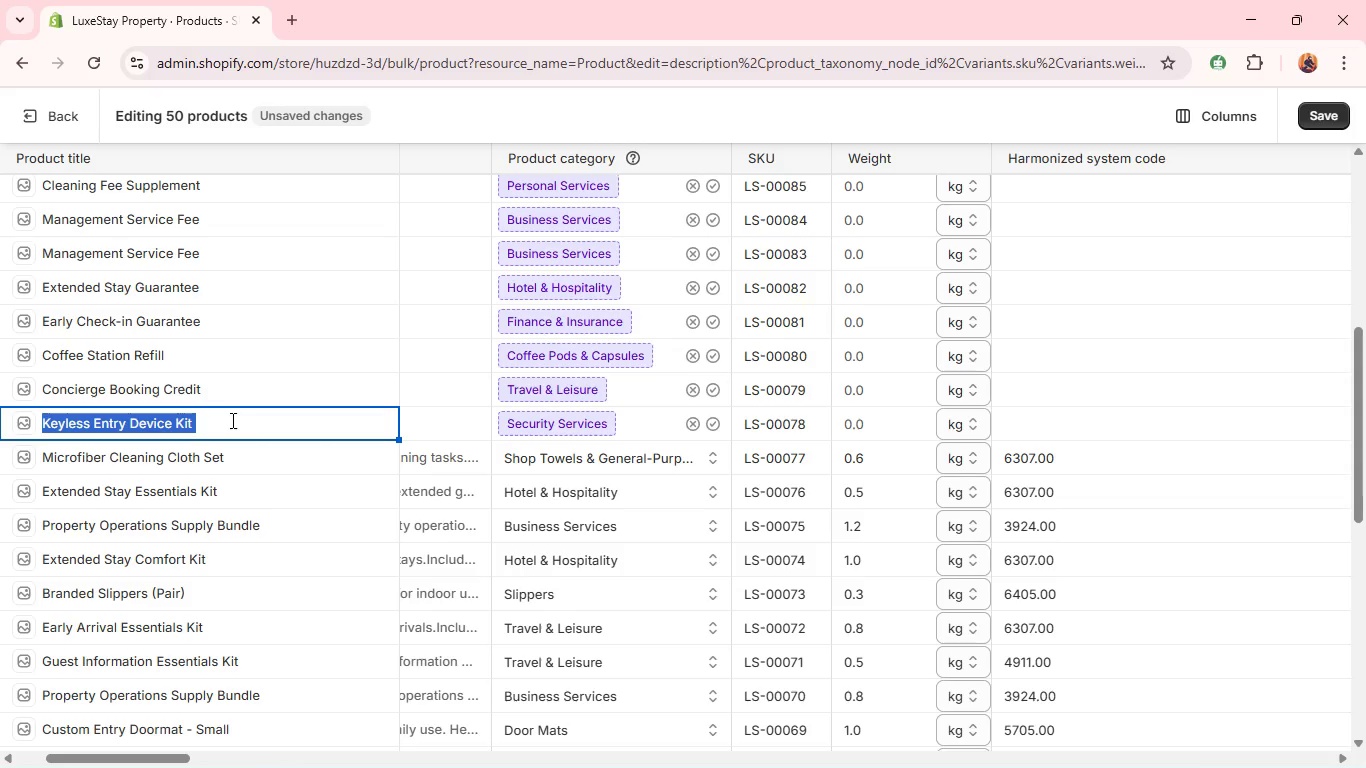 
key(Control+A)
 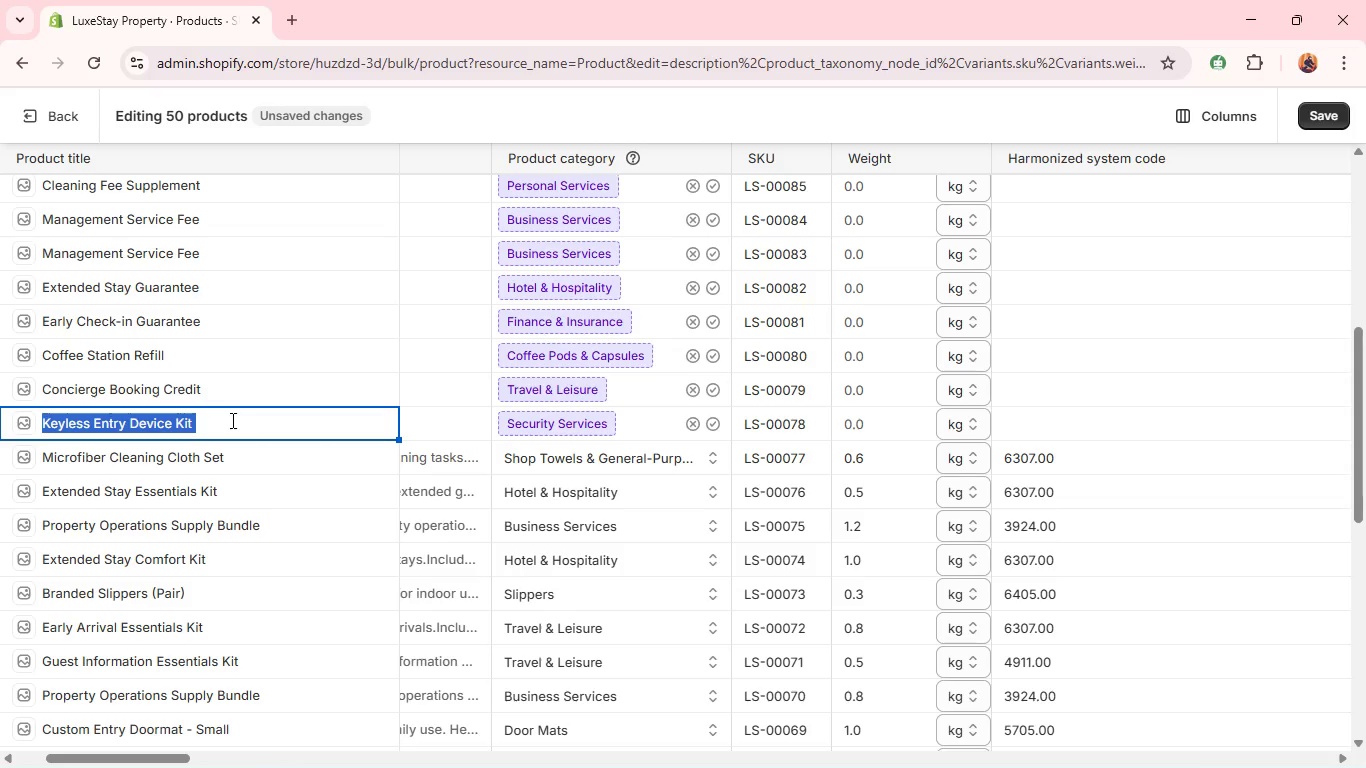 
key(Control+C)
 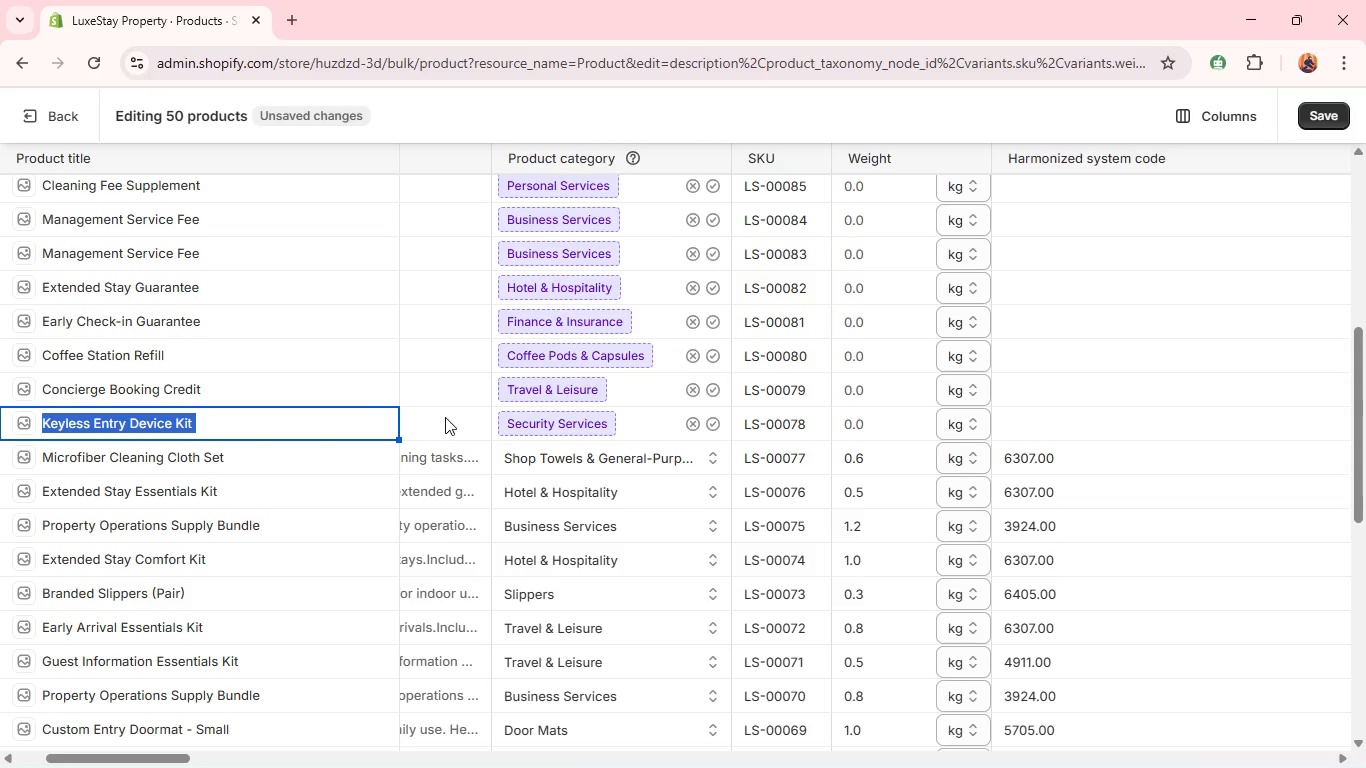 
left_click([445, 421])
 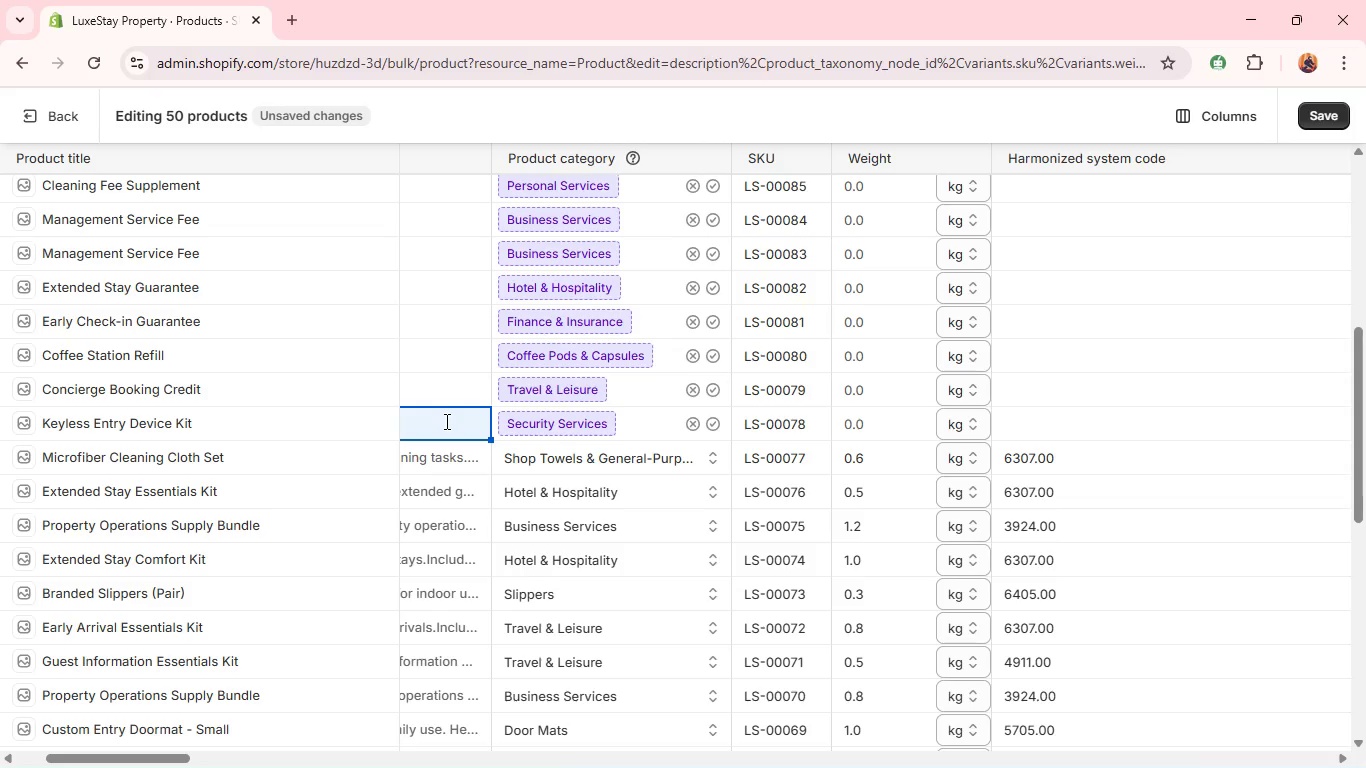 
wait(10.91)
 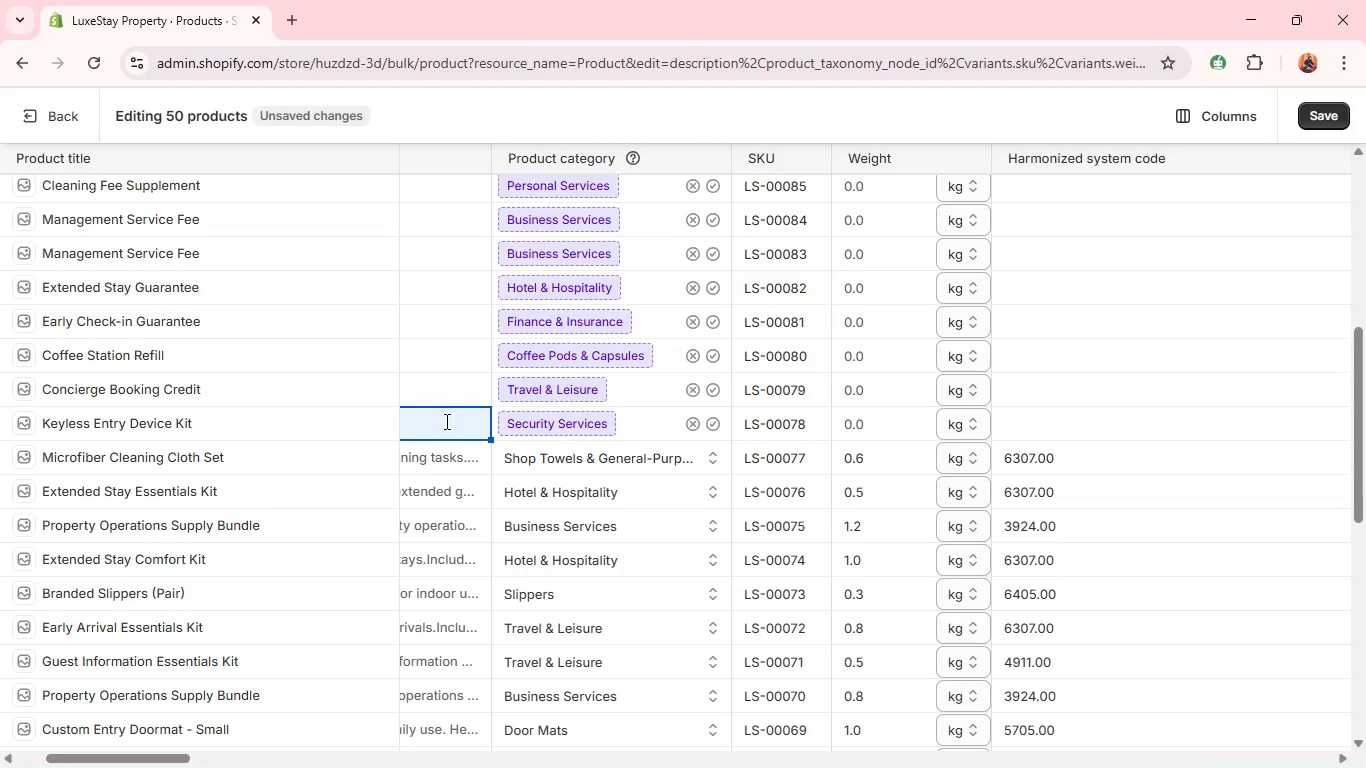 
left_click([445, 421])
 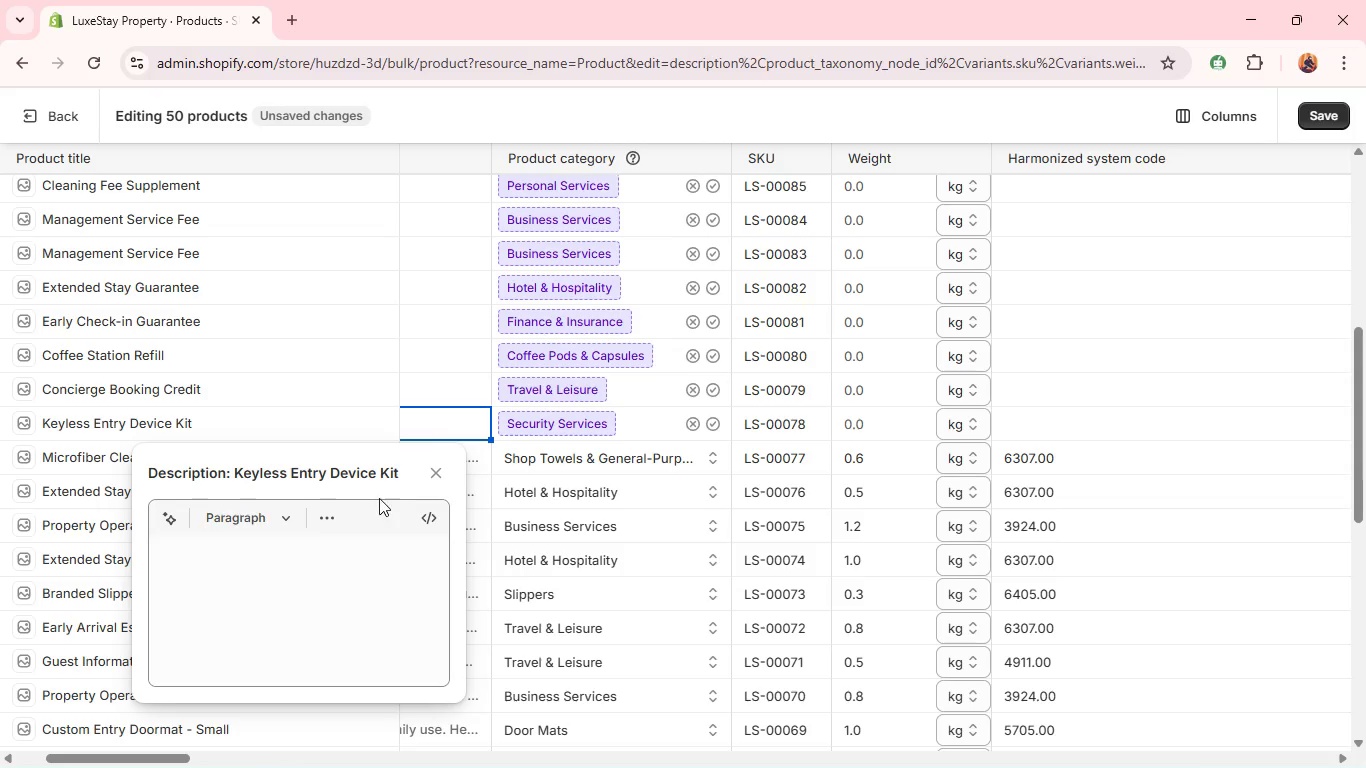 
left_click([337, 566])
 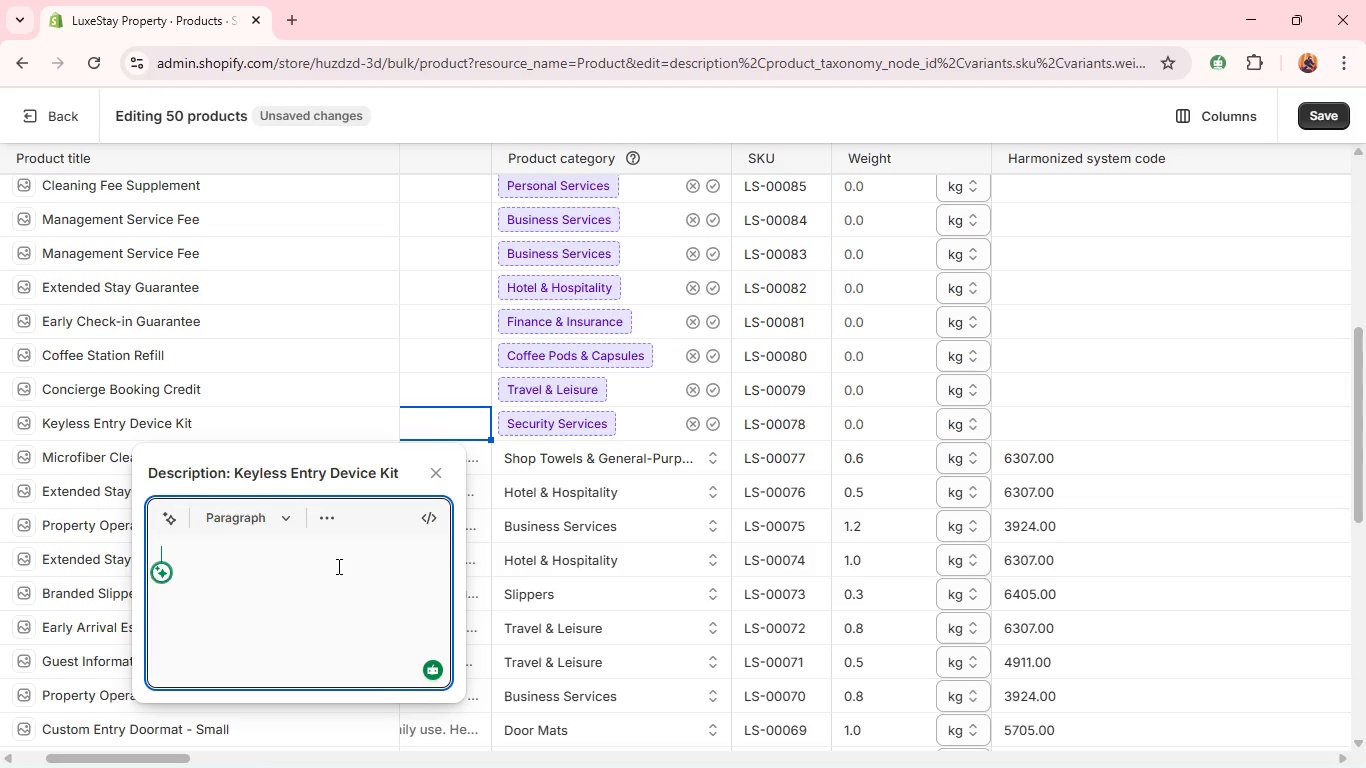 
key(Control+V)
 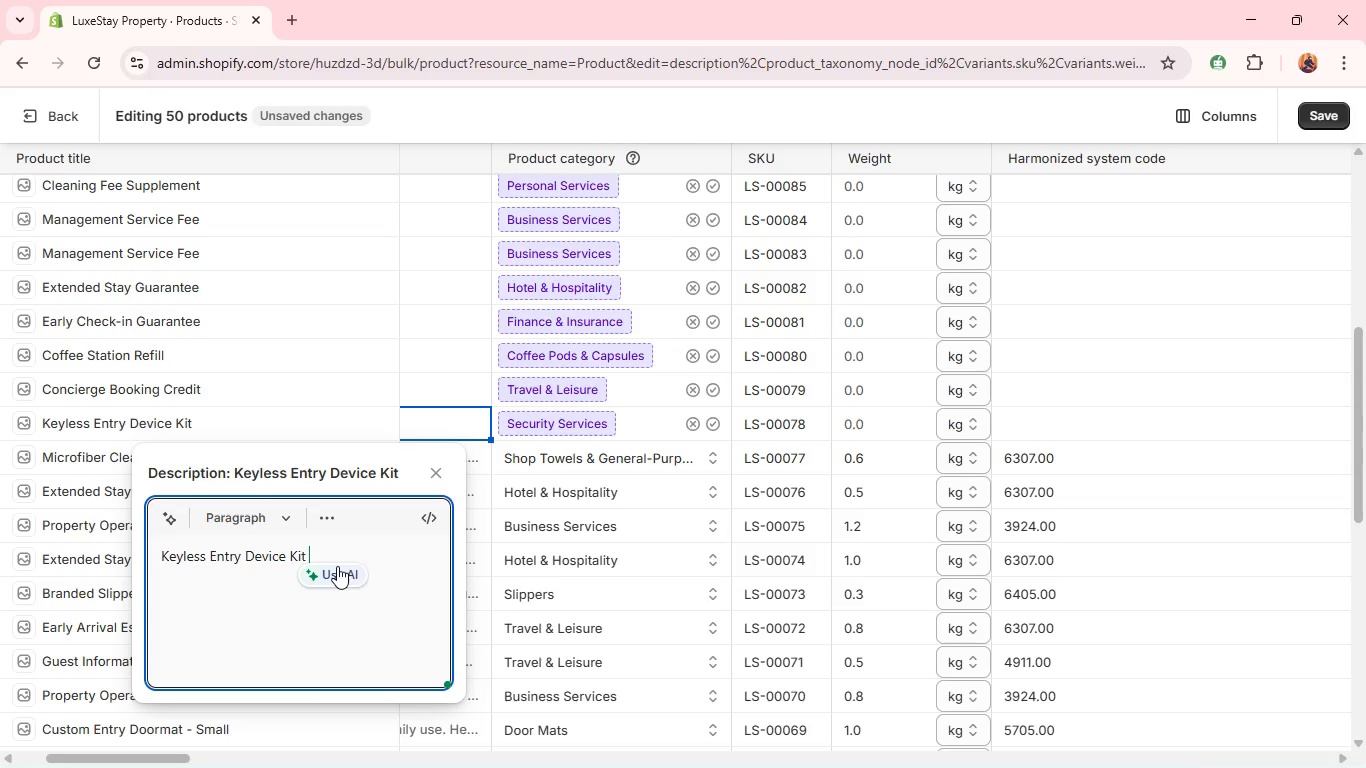 
key(Control+A)
 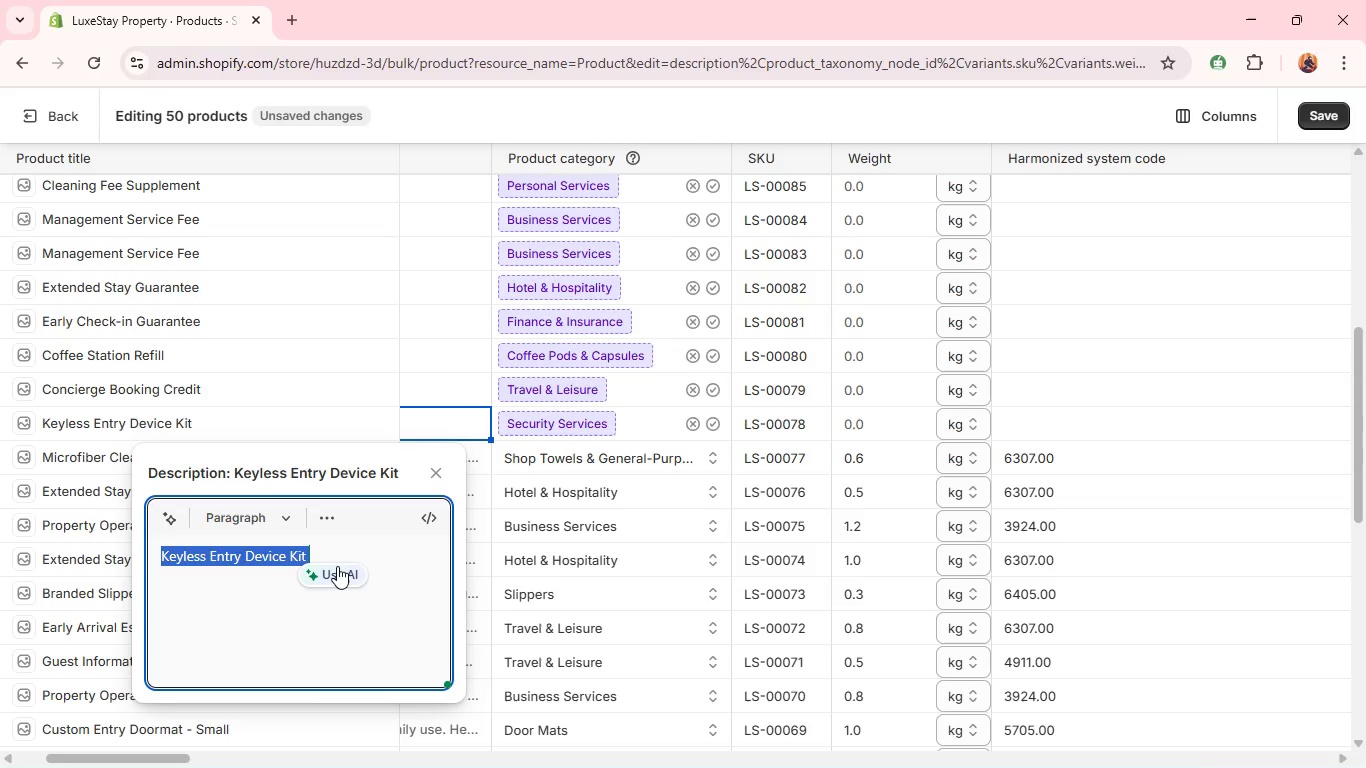 
type(A secure keyless )
 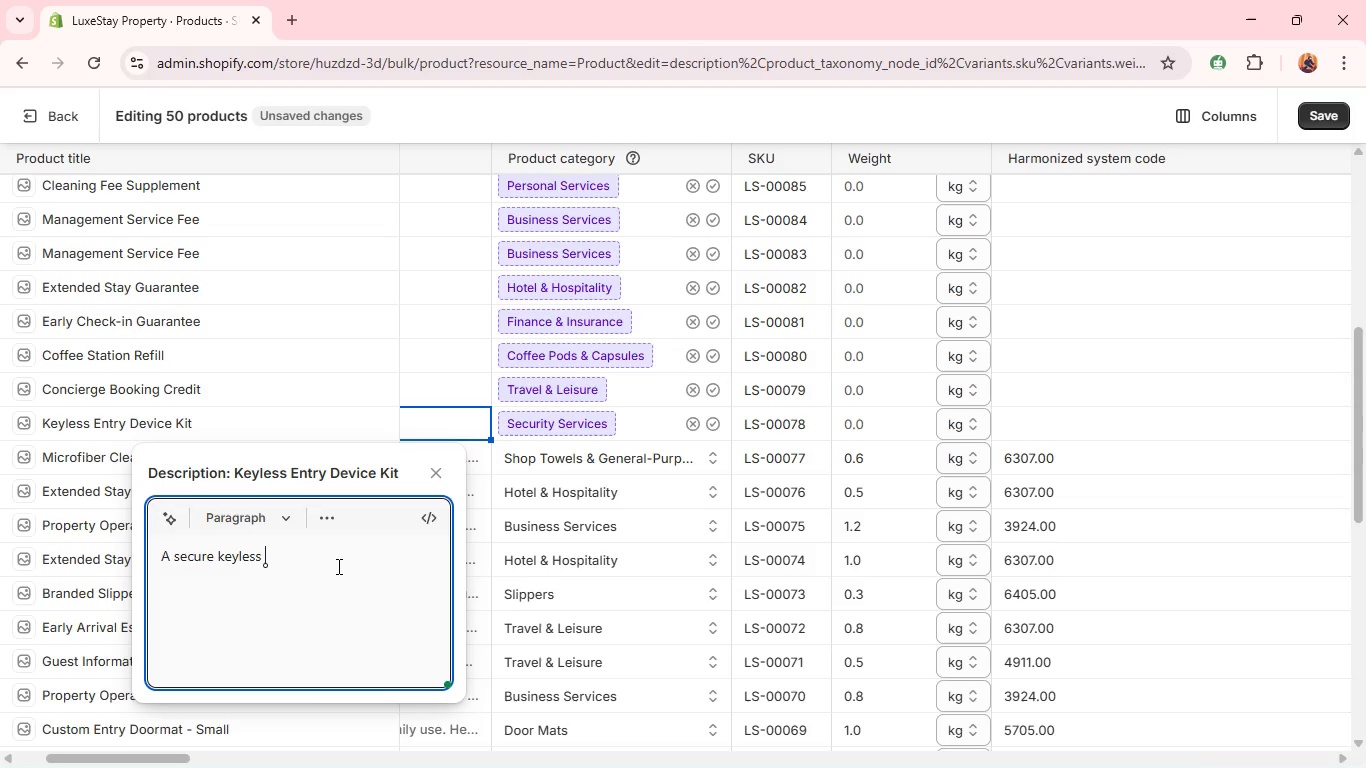 
type(entry system for modern property access.)
 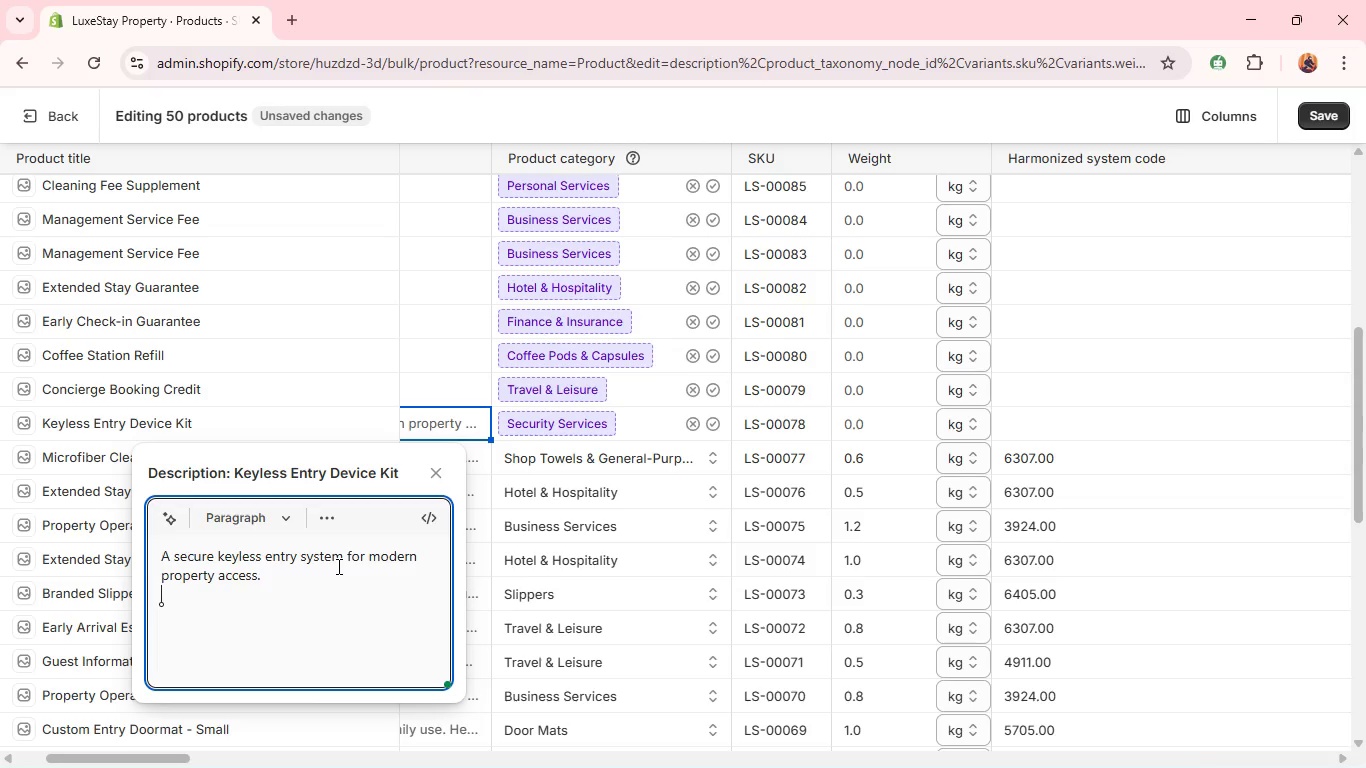 
key(Shift+Enter)
 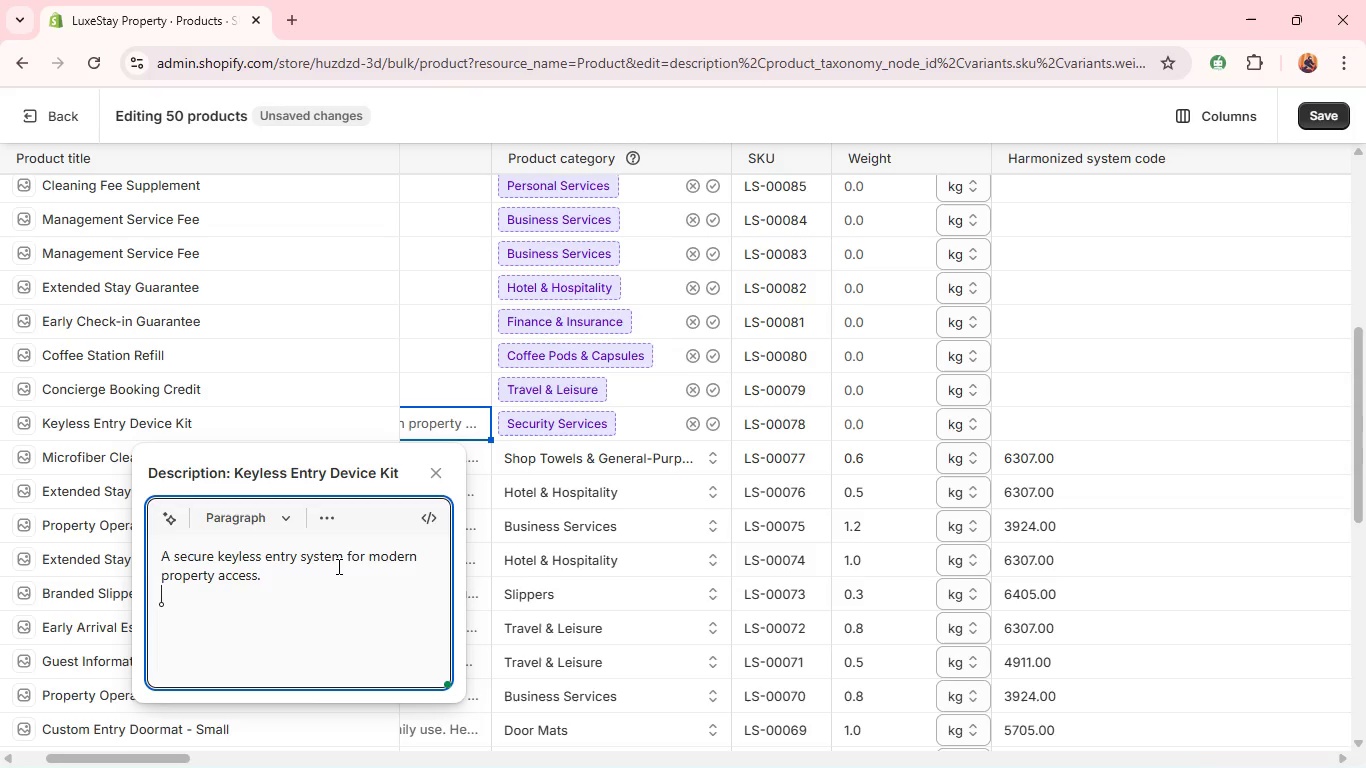 
type(Includes essential components for conveniecnce and security.)
 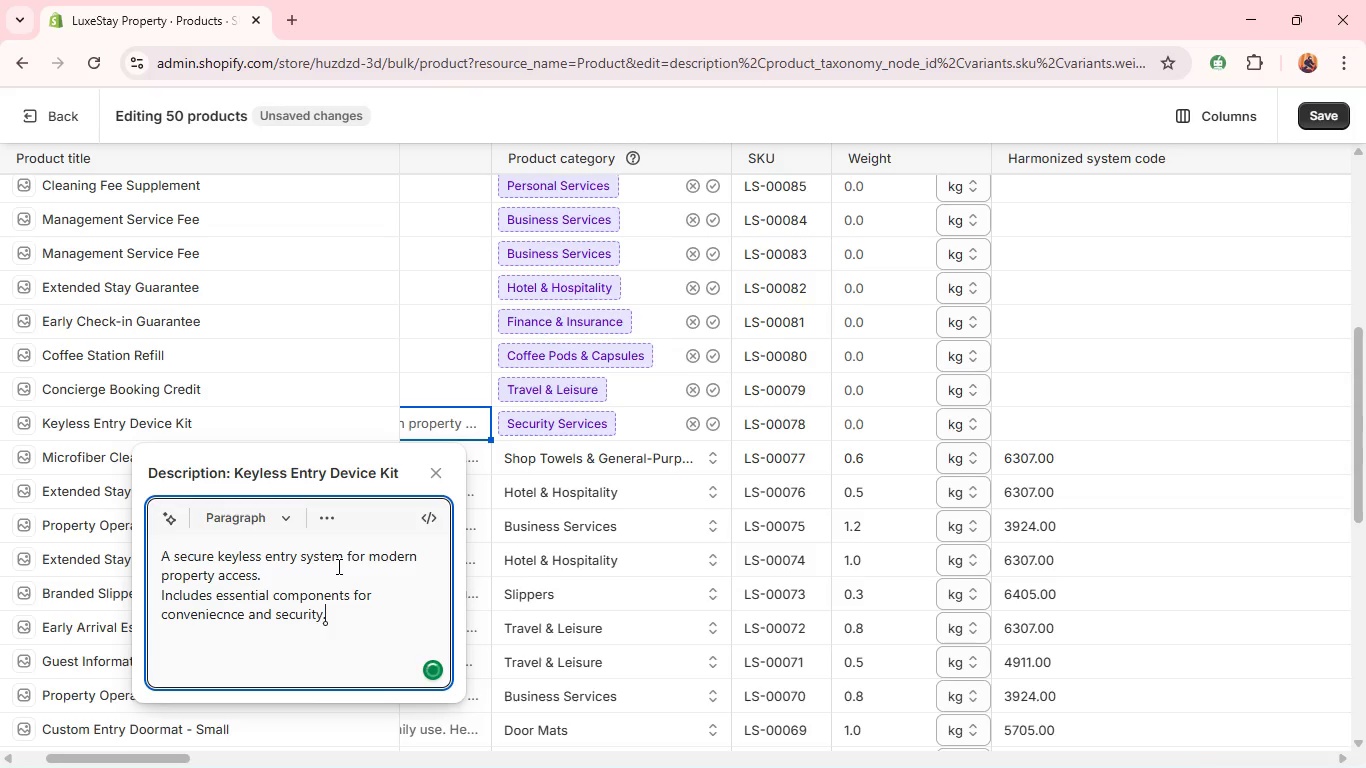 
key(Shift+Enter)
 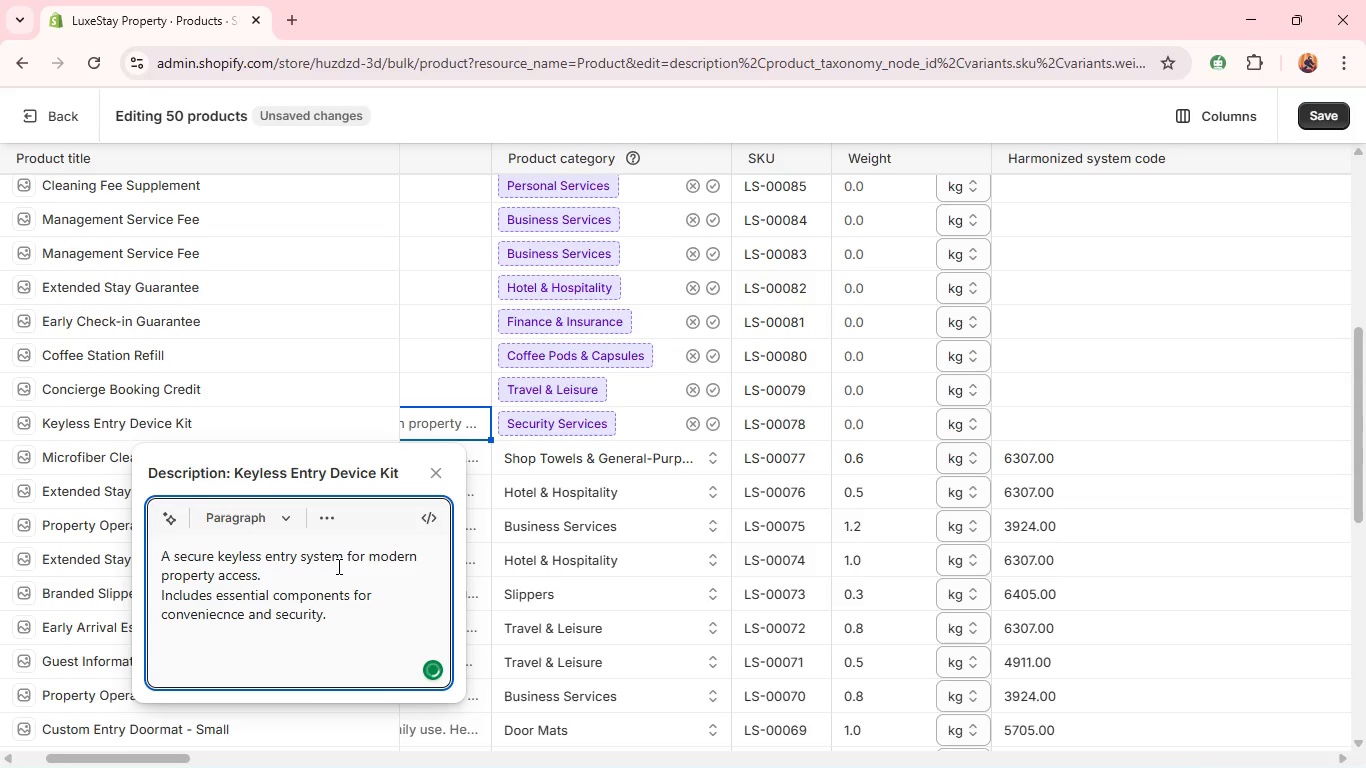 
type(A reliable smat)
key(Backspace)
type(rt access solution.)
 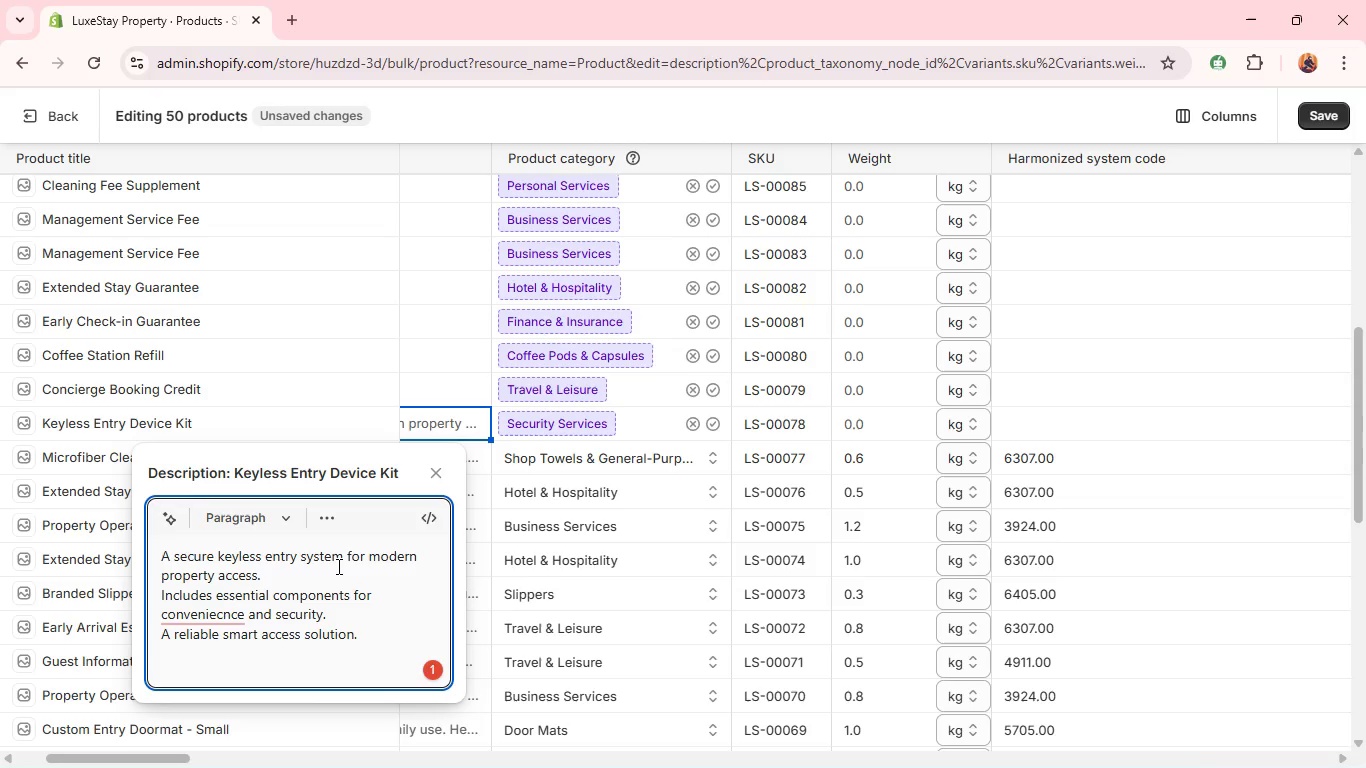 
wait(19.27)
 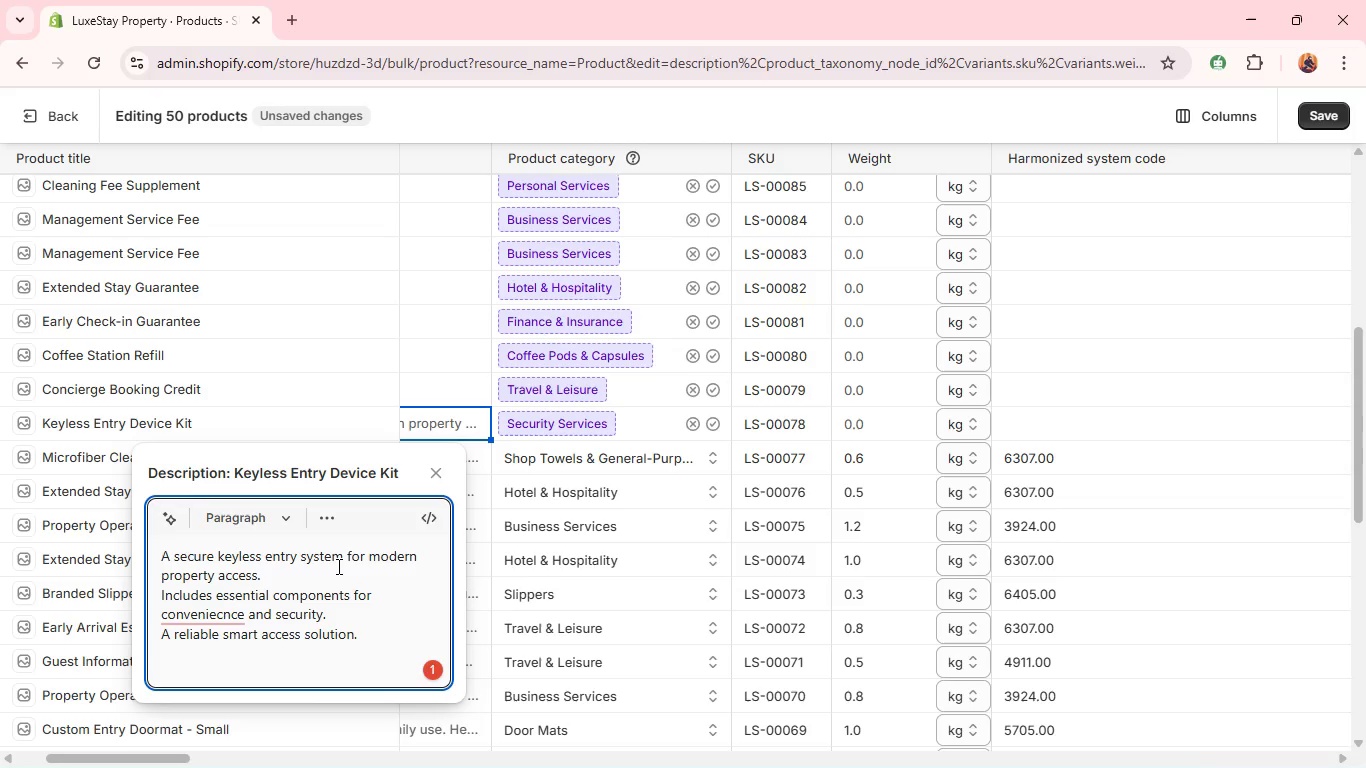 
left_click([200, 618])
 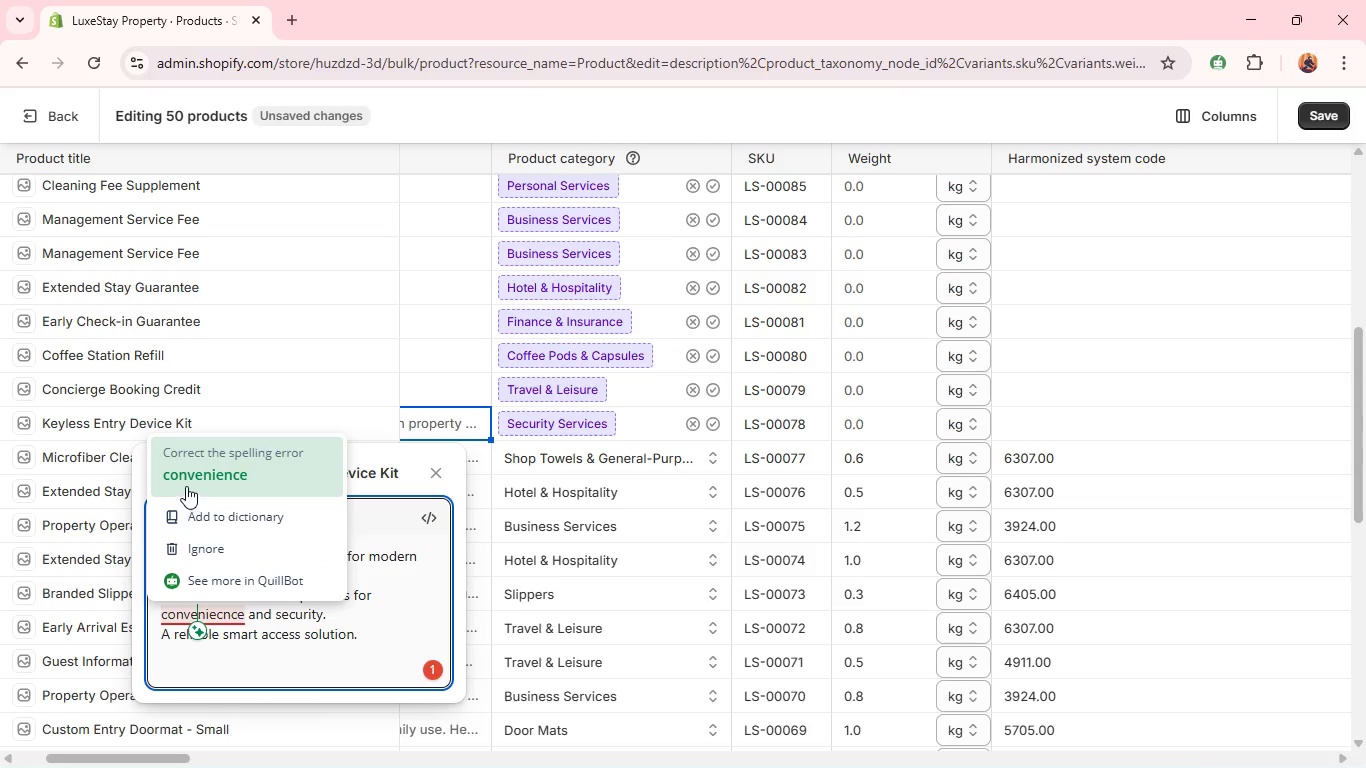 
left_click([186, 482])
 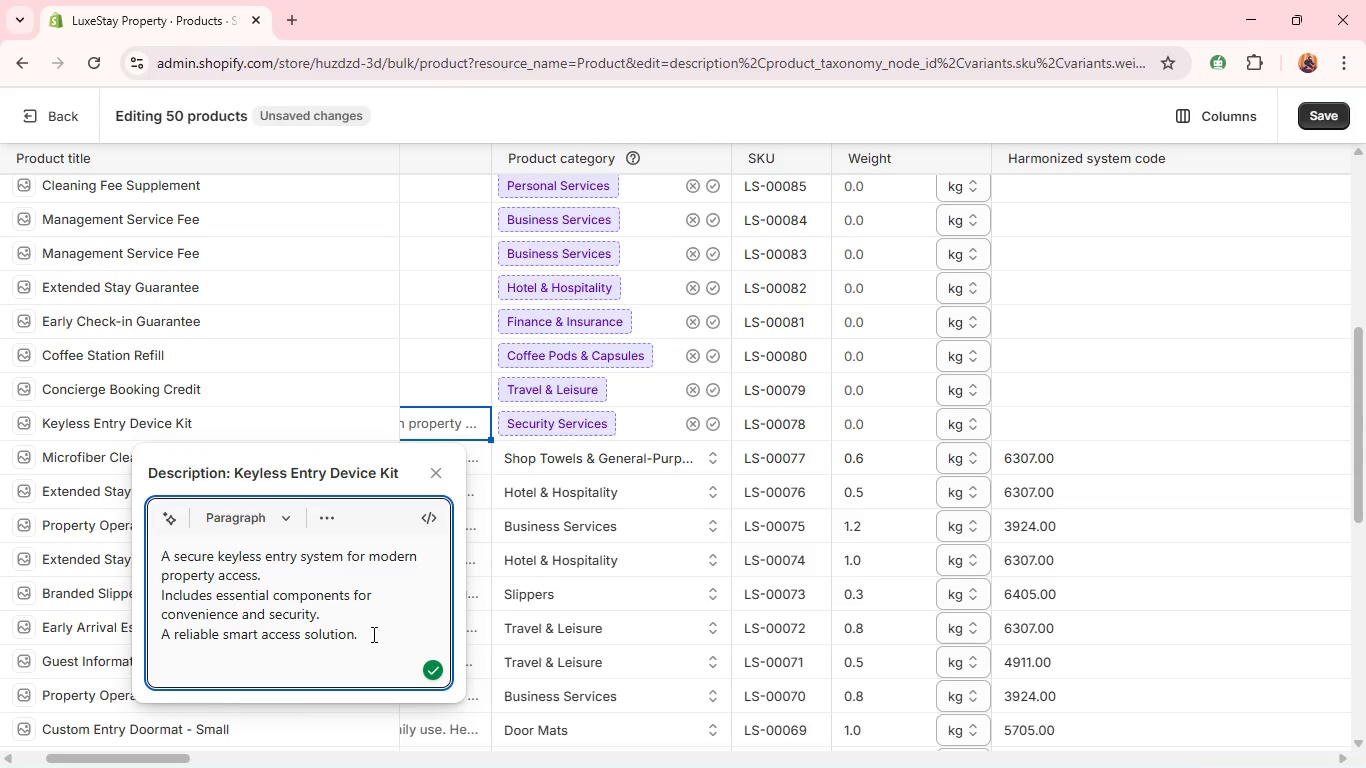 
left_click([372, 634])
 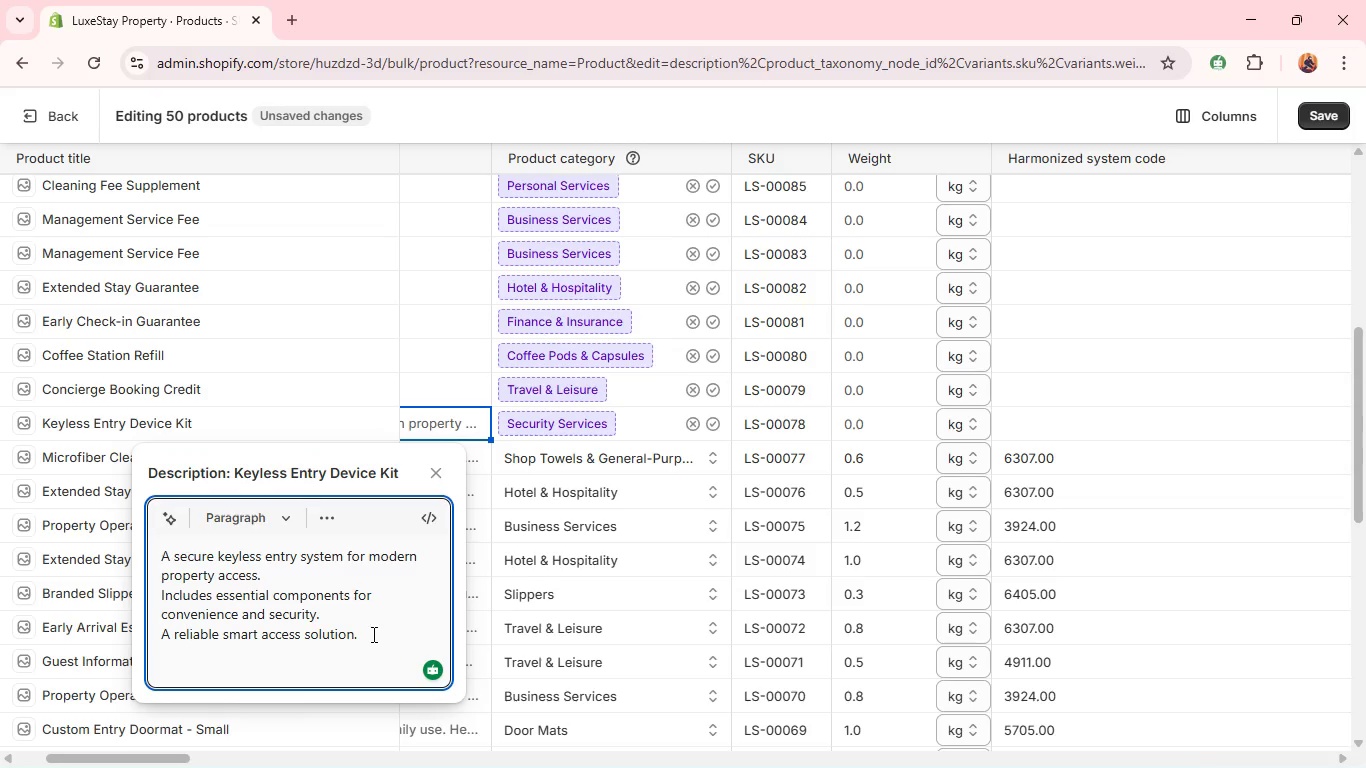 
wait(7.11)
 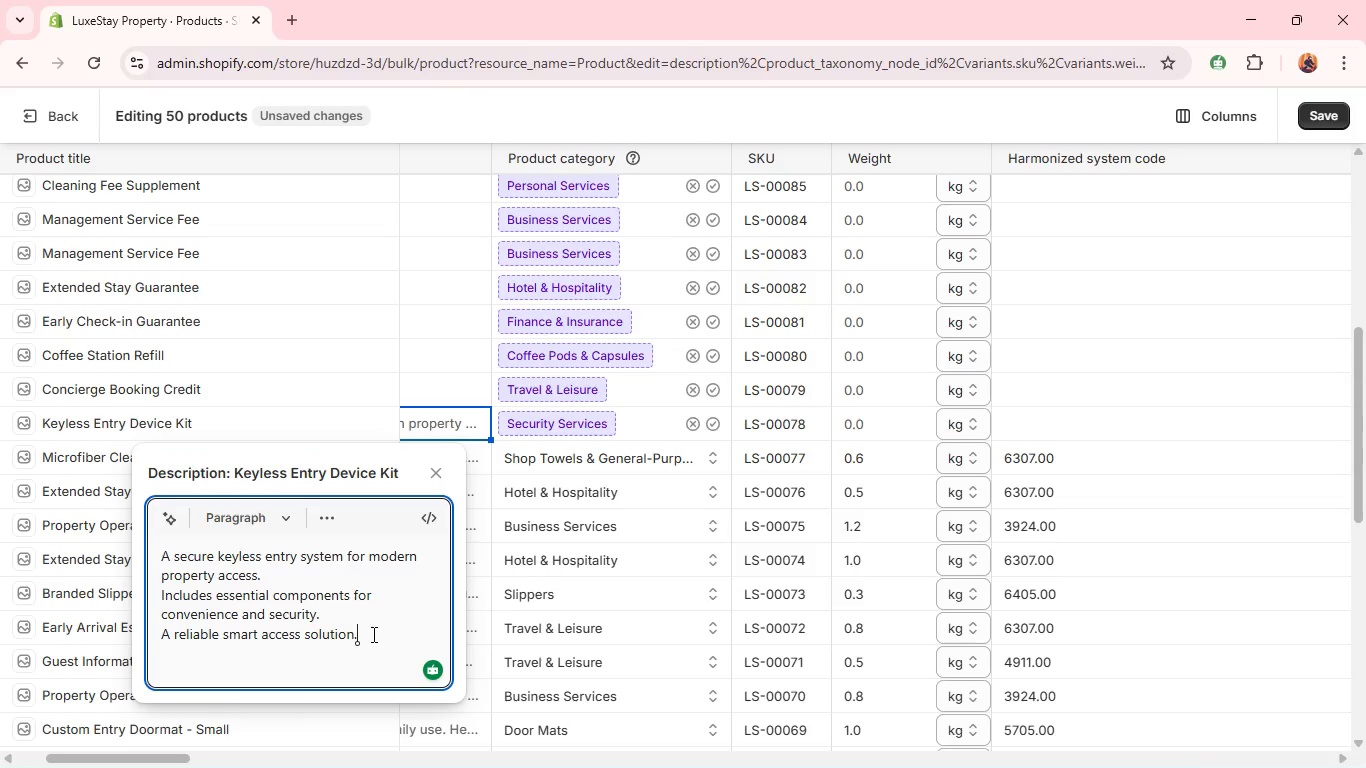 
left_click([344, 620])
 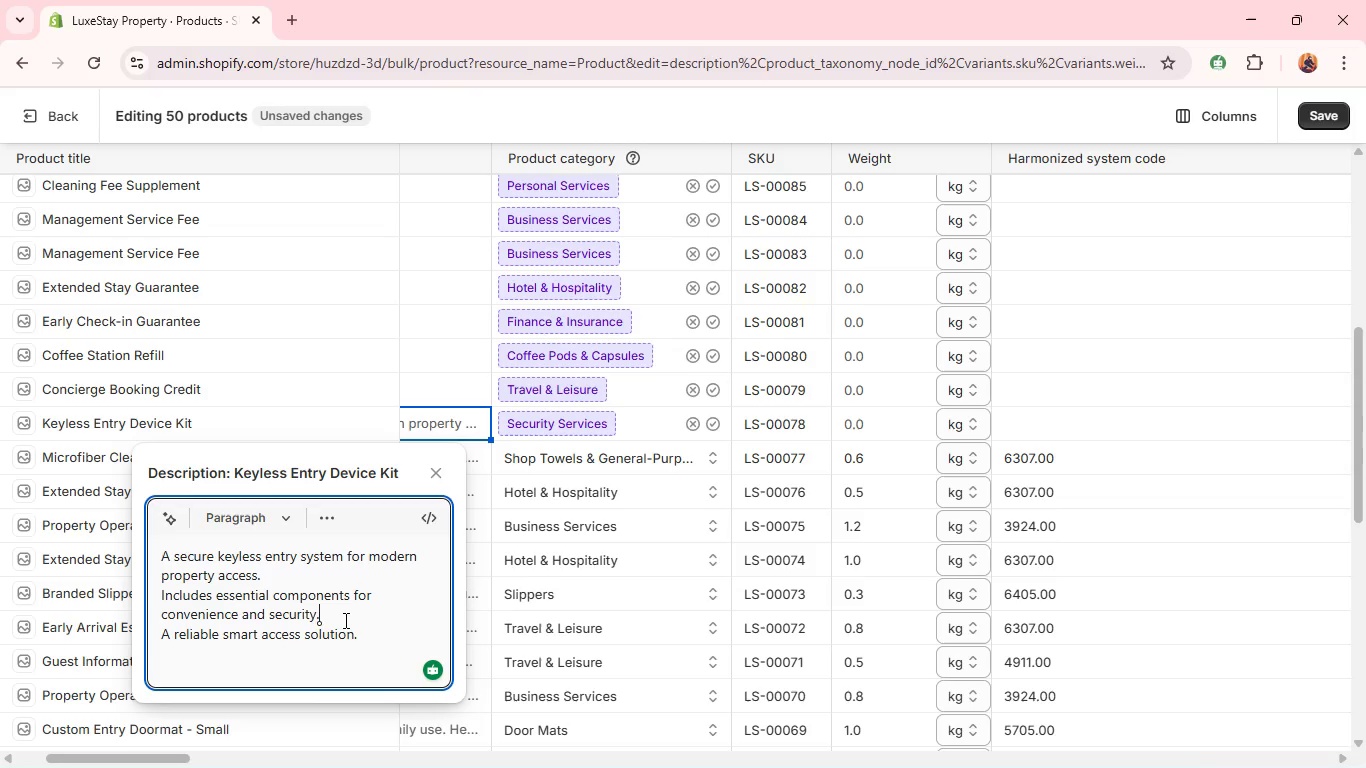 
key(Shift+ShiftRight)
 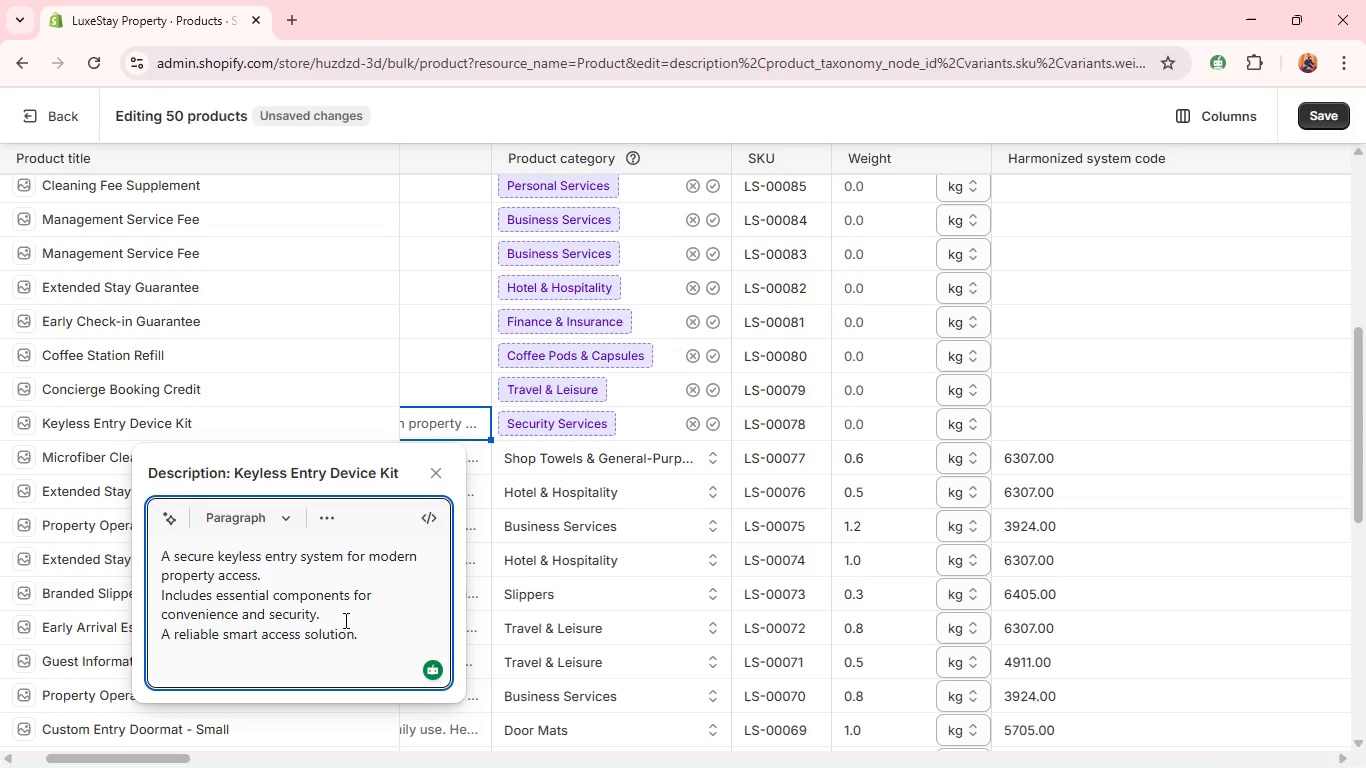 
key(Shift+Enter)
 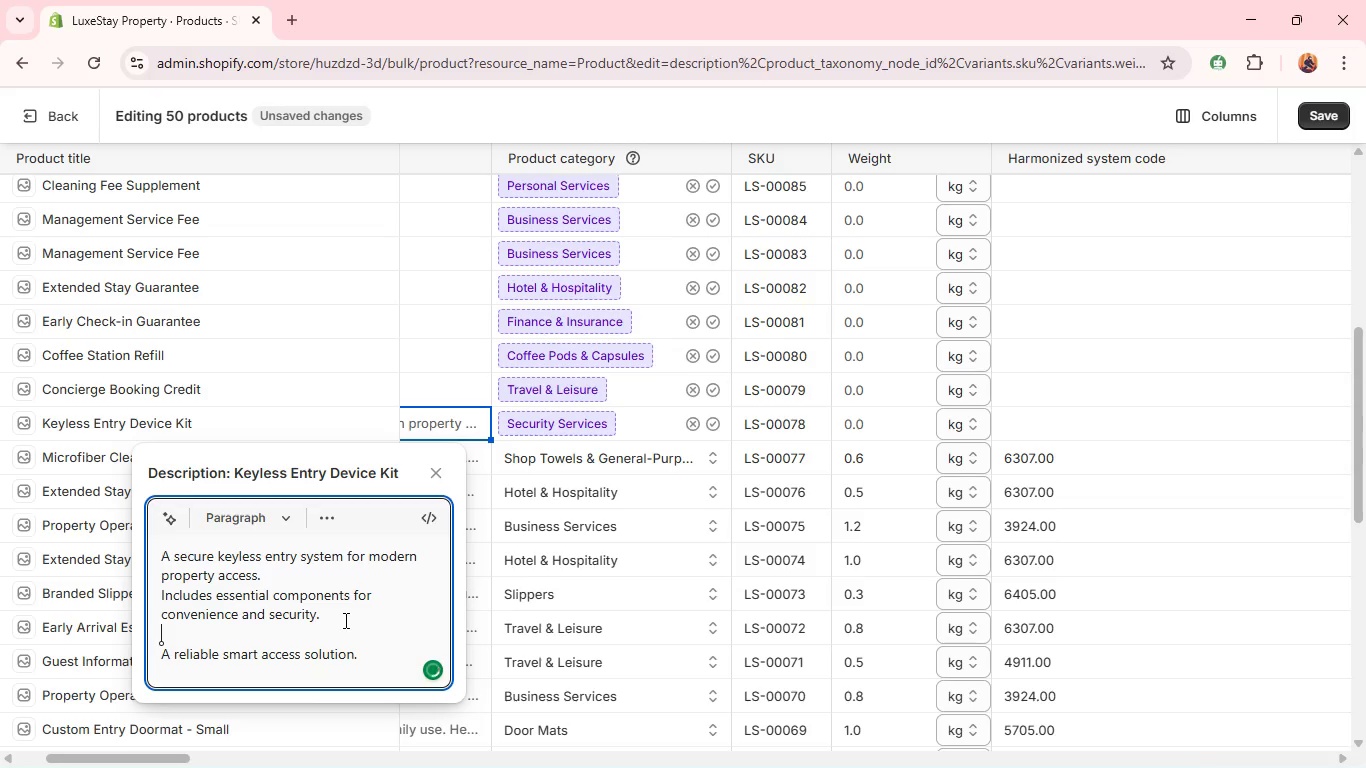 
type(Ideal for improving guest conve)
 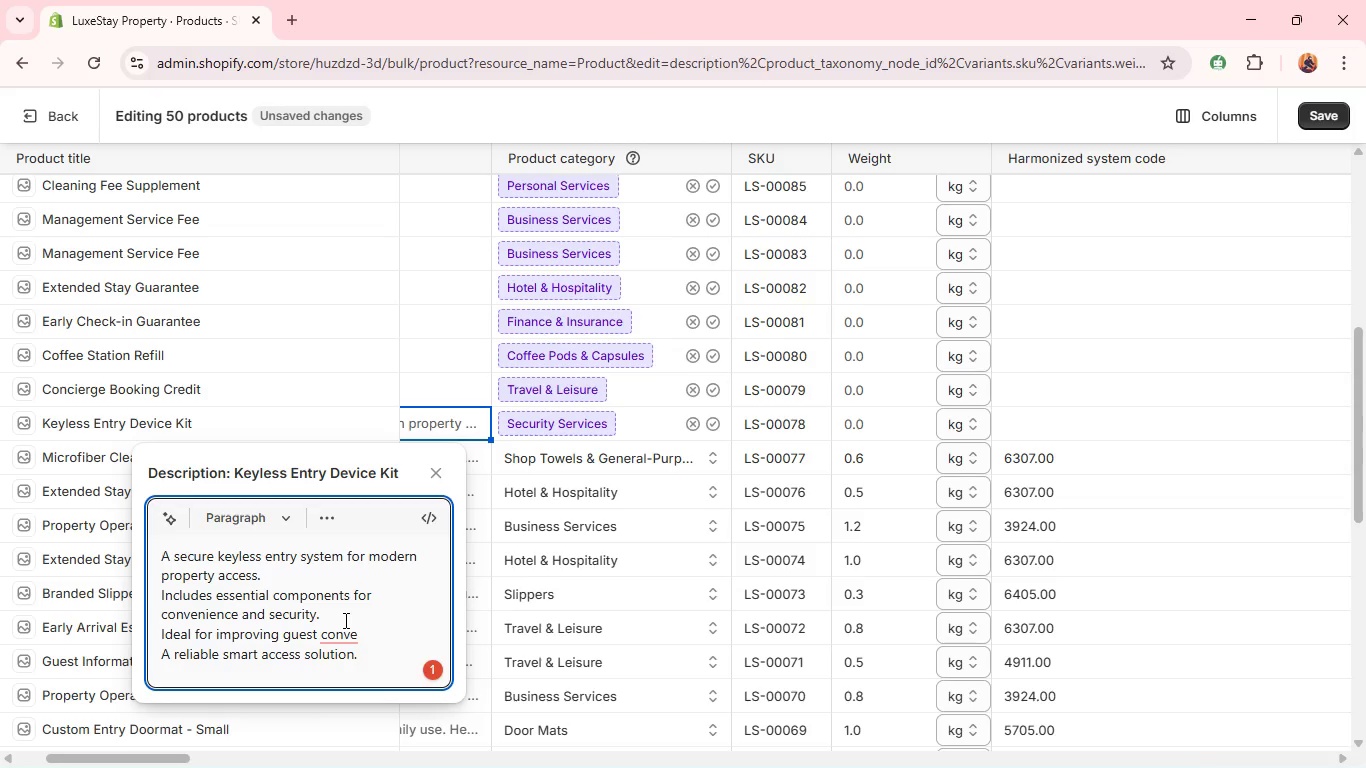 
type(nience and security.)
 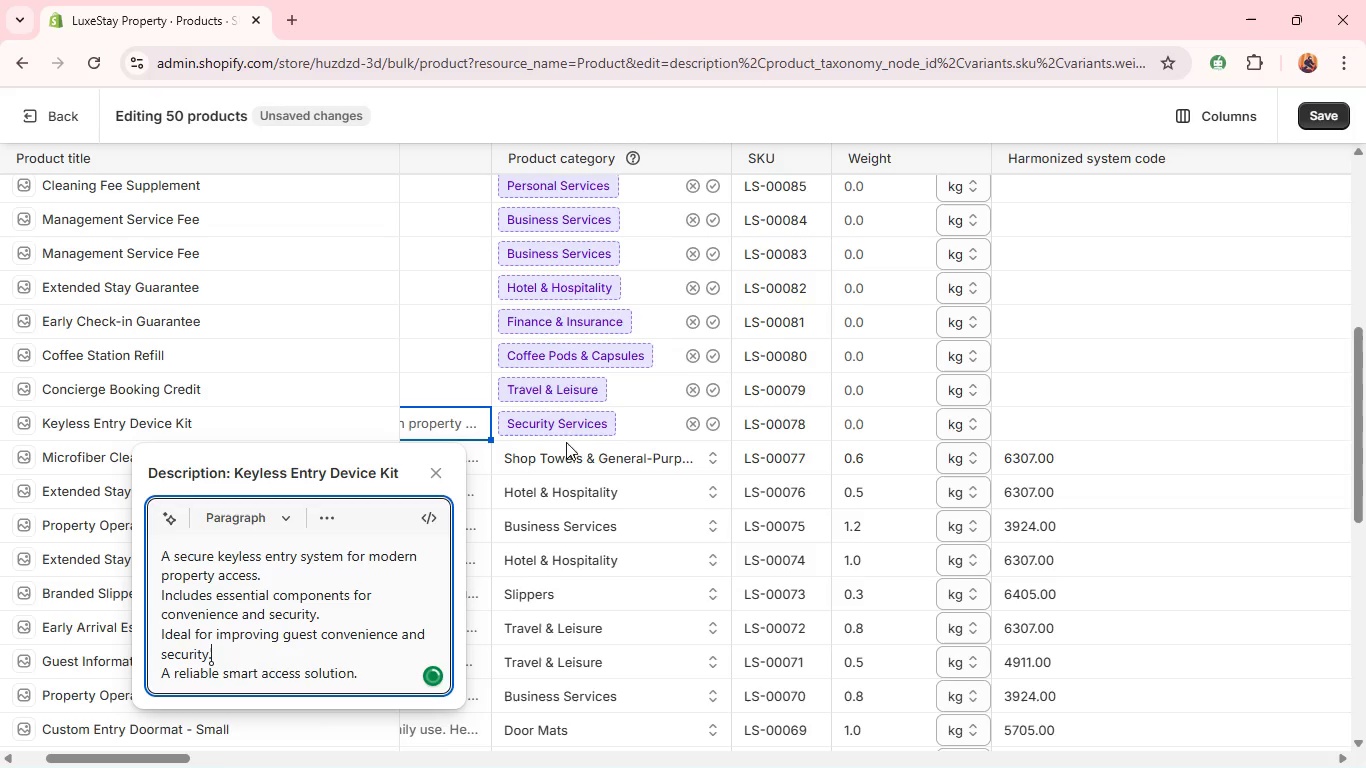 
left_click([651, 423])
 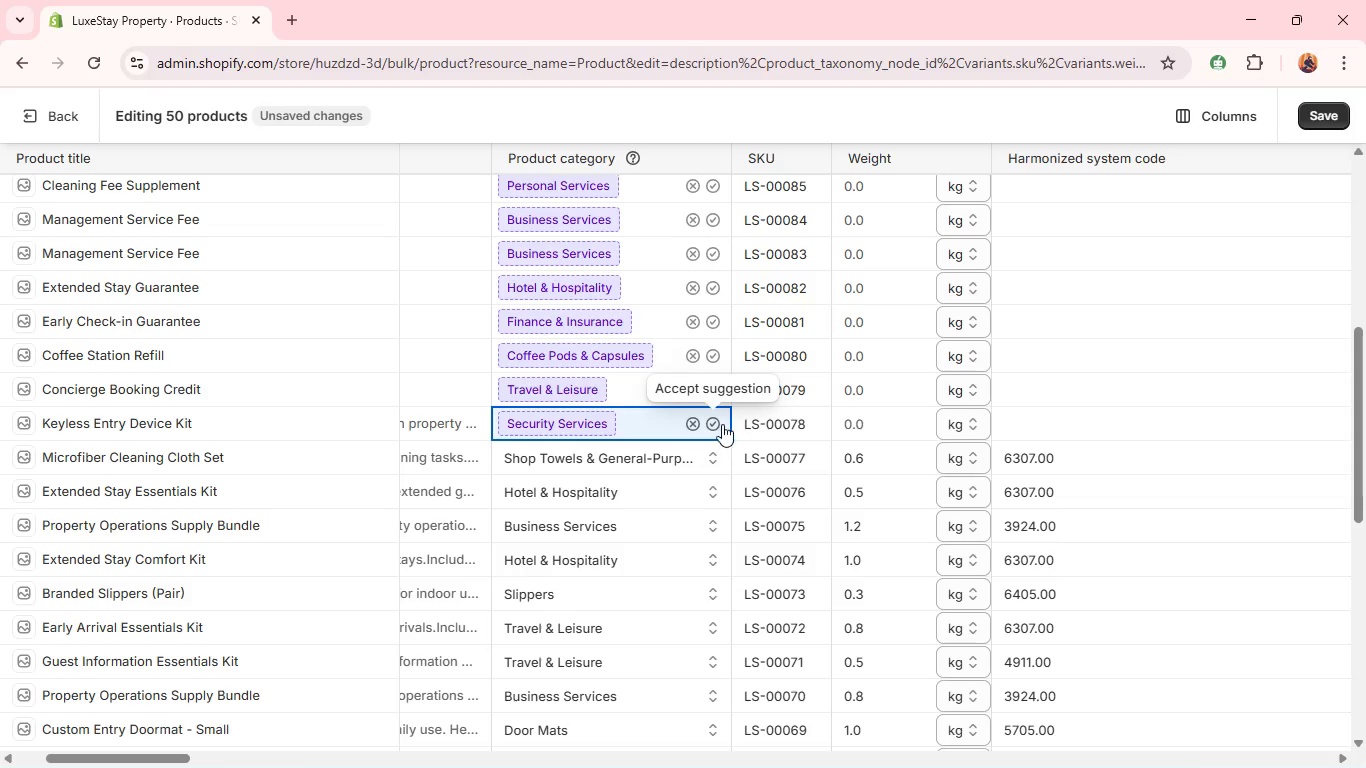 
left_click([711, 423])
 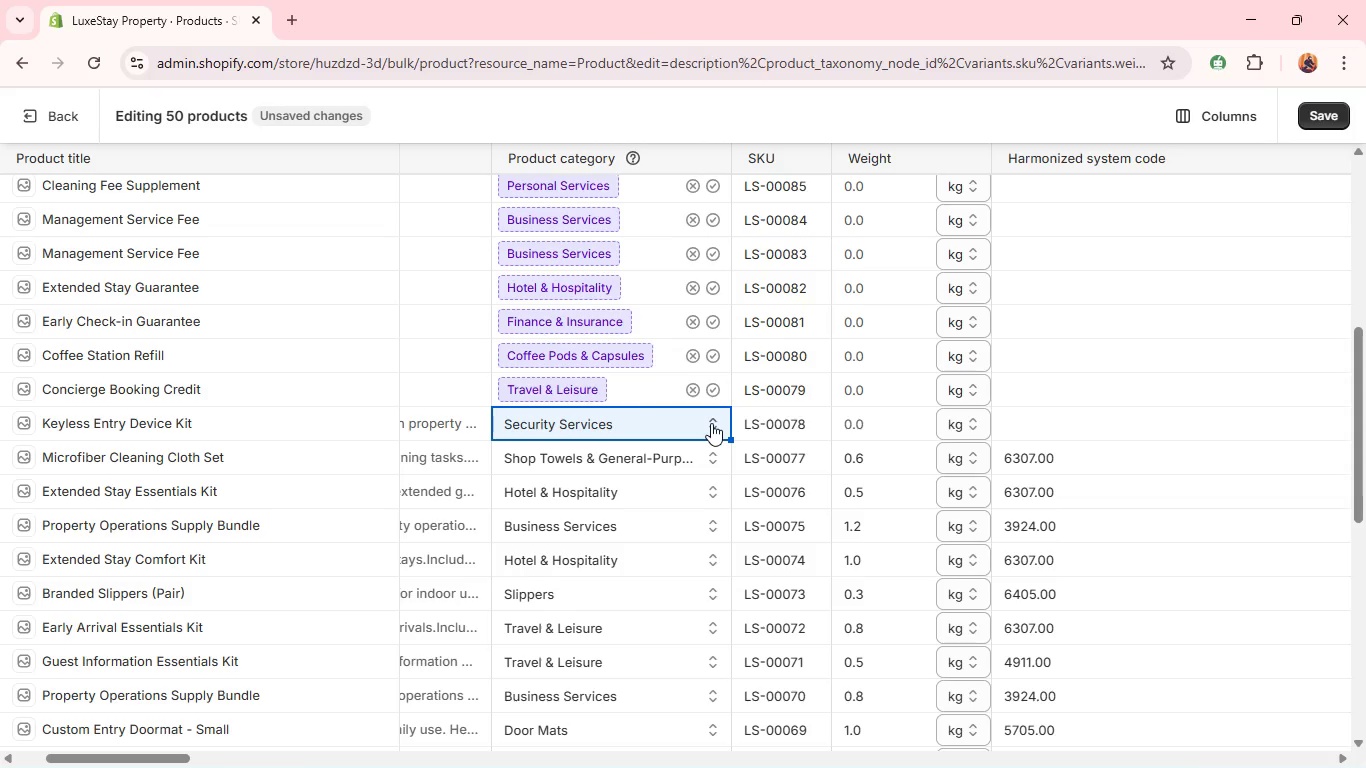 
wait(11.64)
 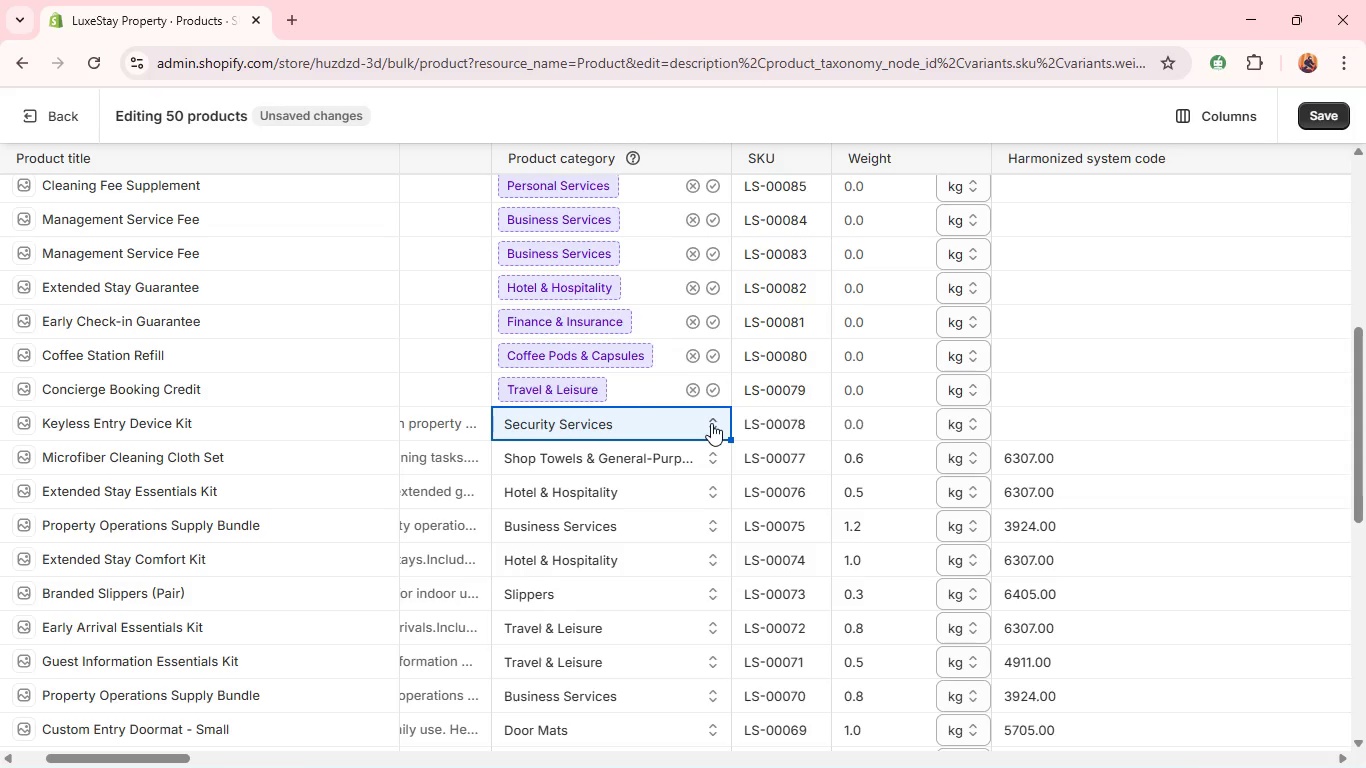 
left_click([854, 429])
 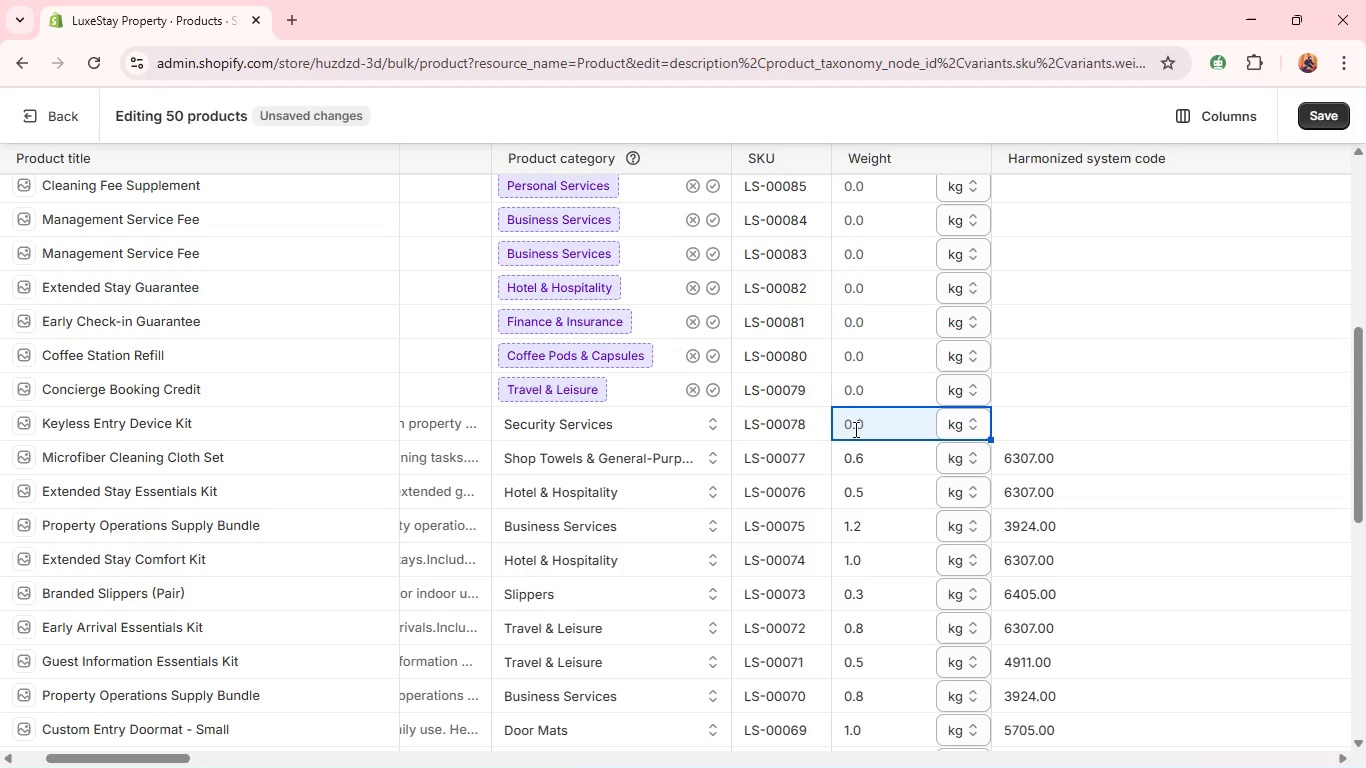 
key(2)
 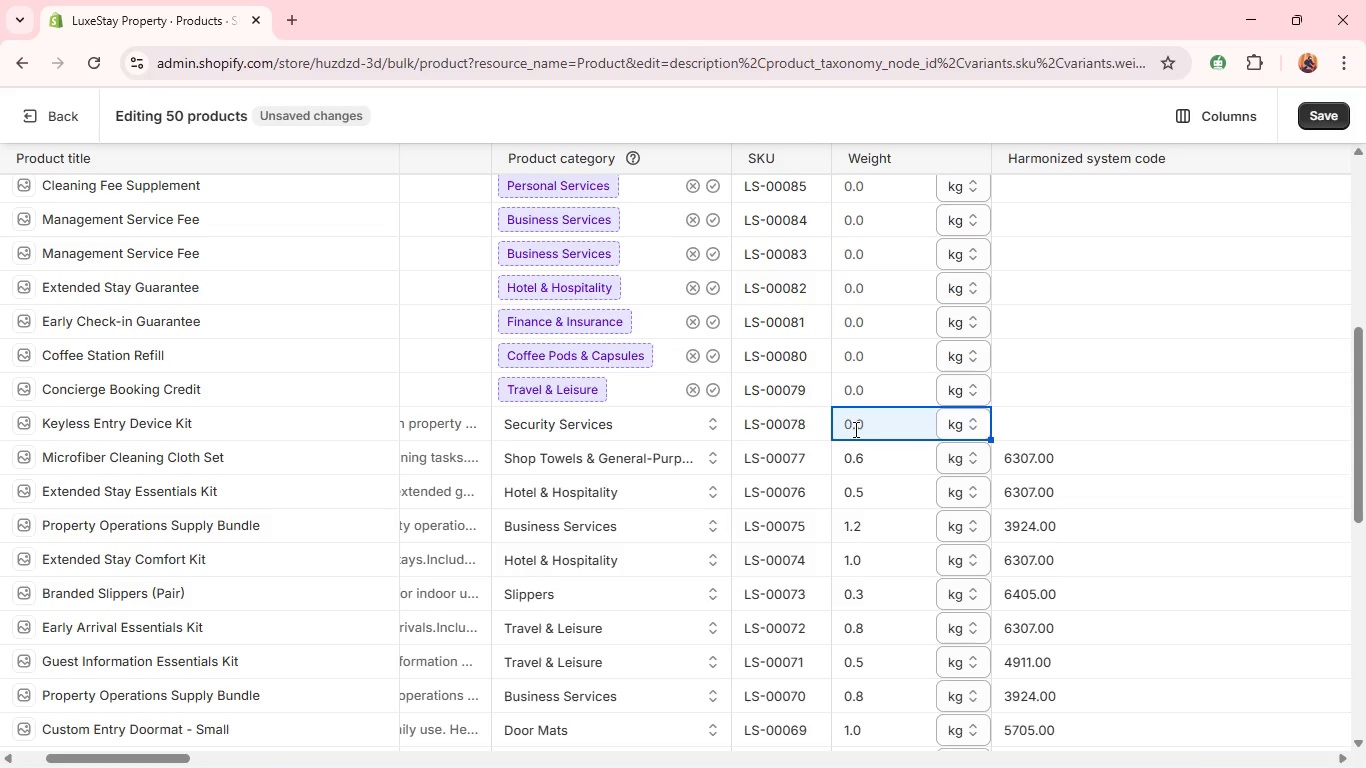 
key(Period)
 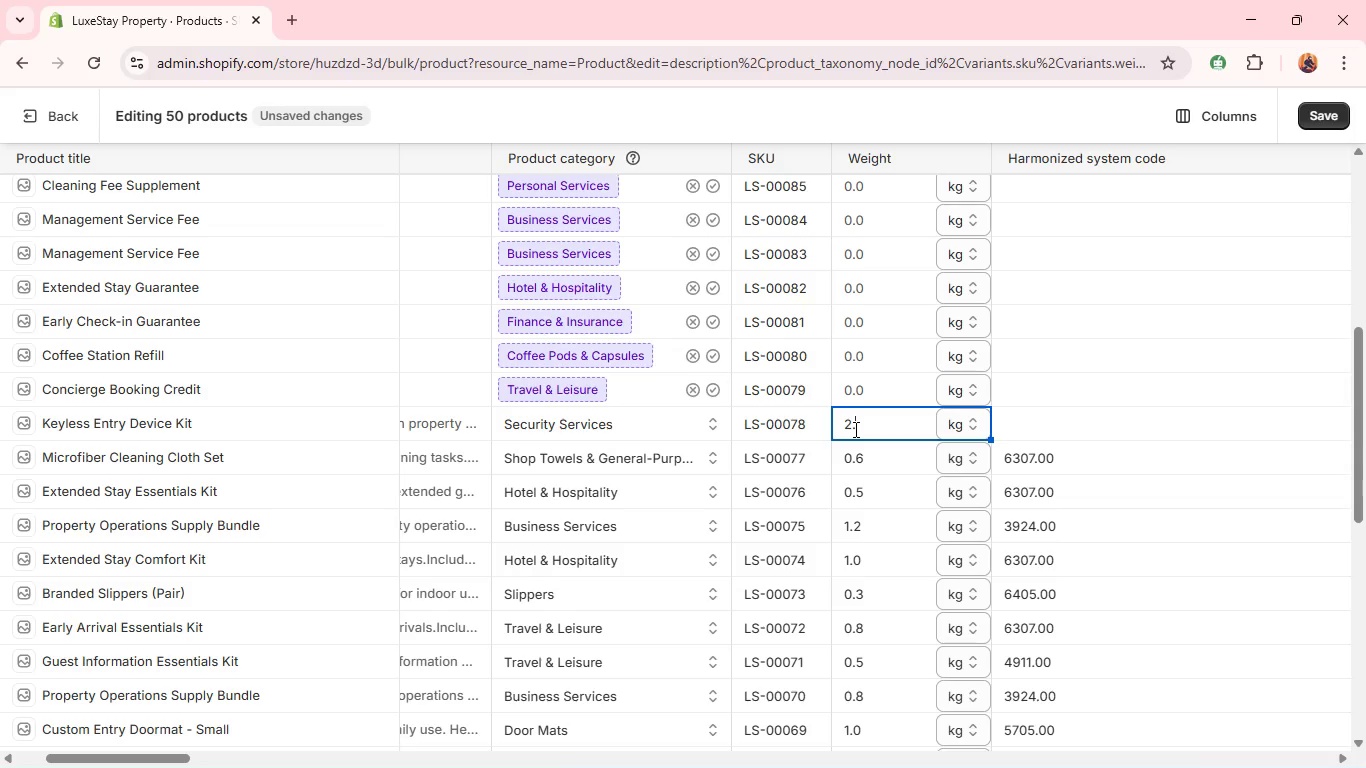 
key(3)
 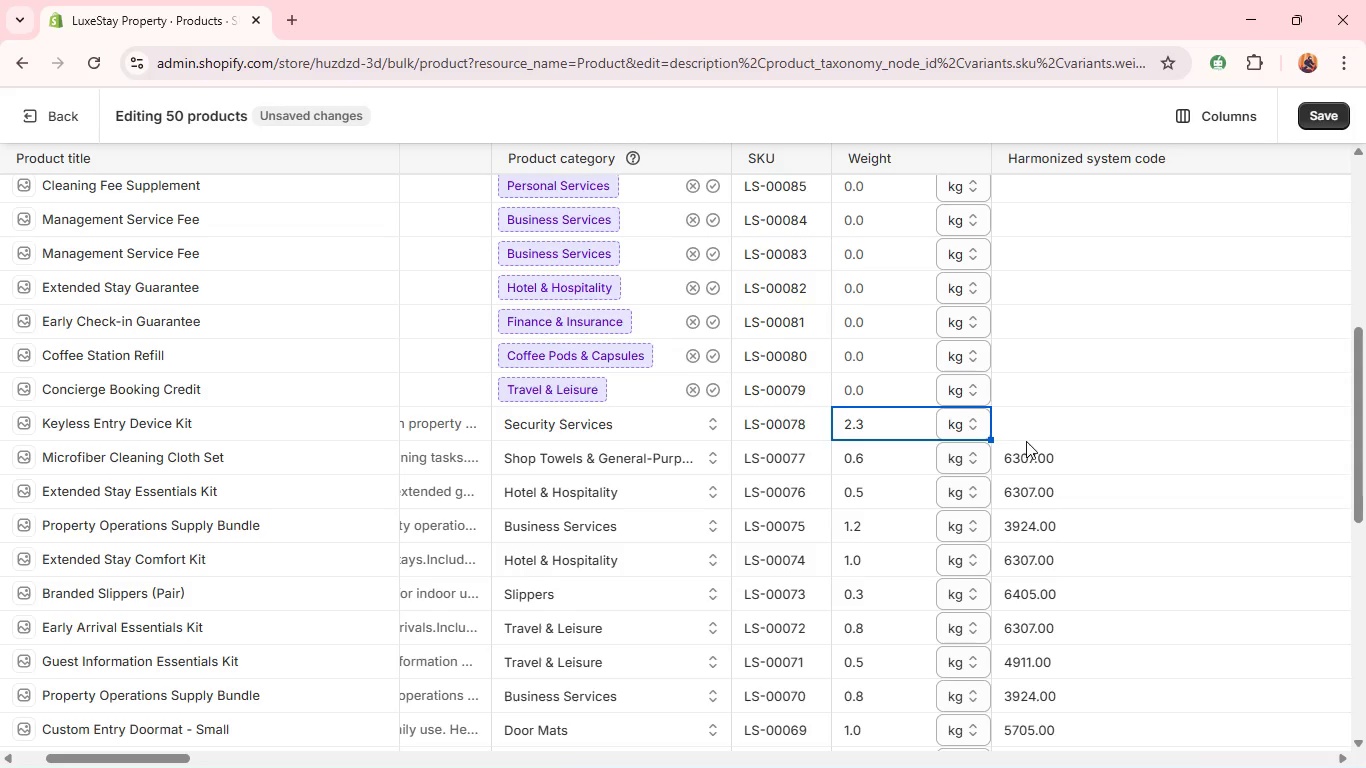 
left_click([1026, 439])
 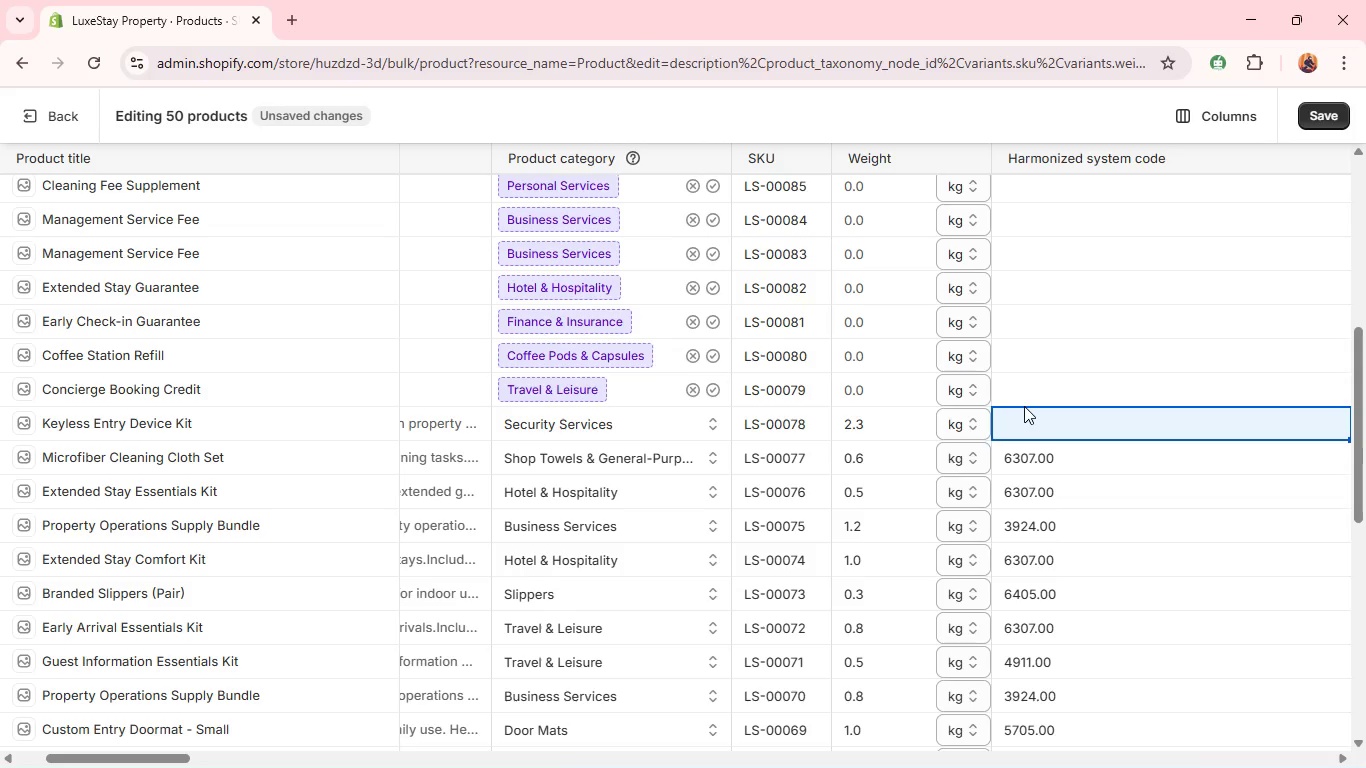 
type(8534.00)
 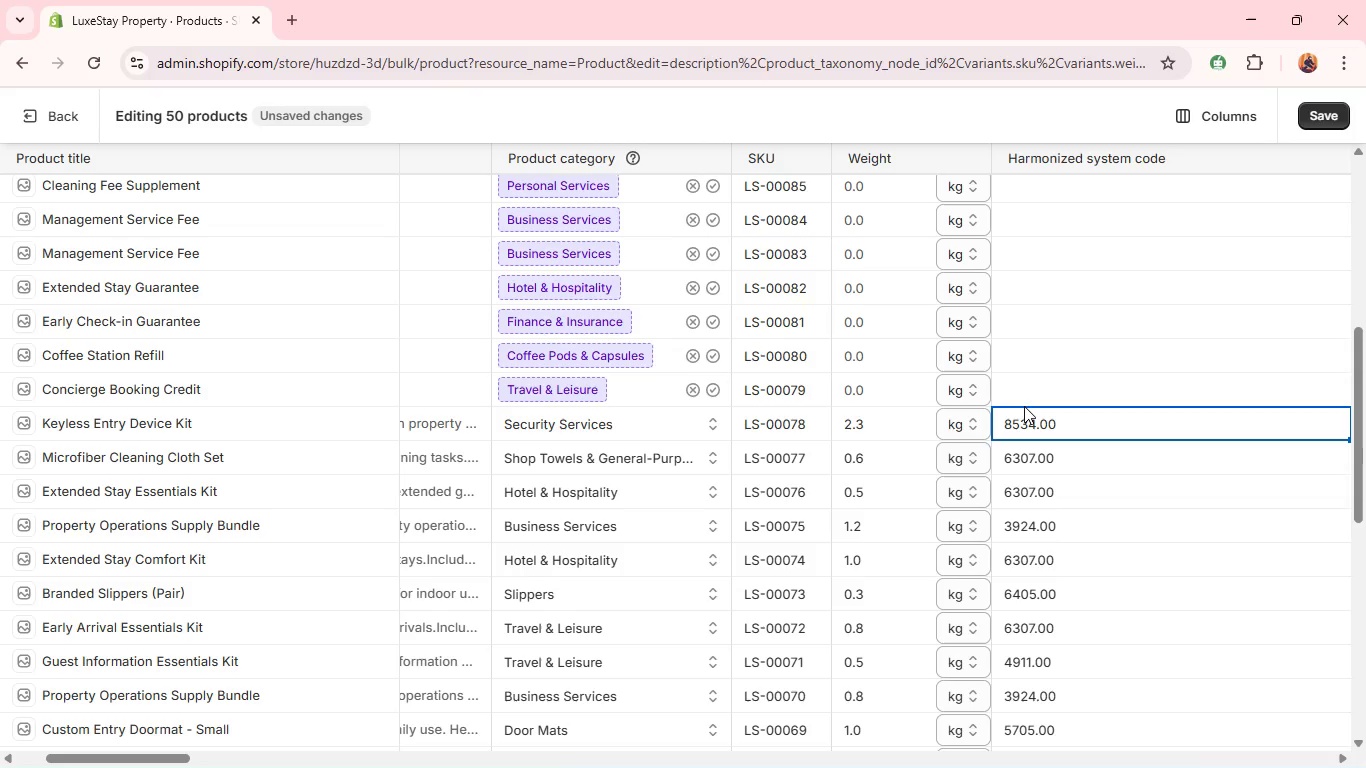 
wait(36.41)
 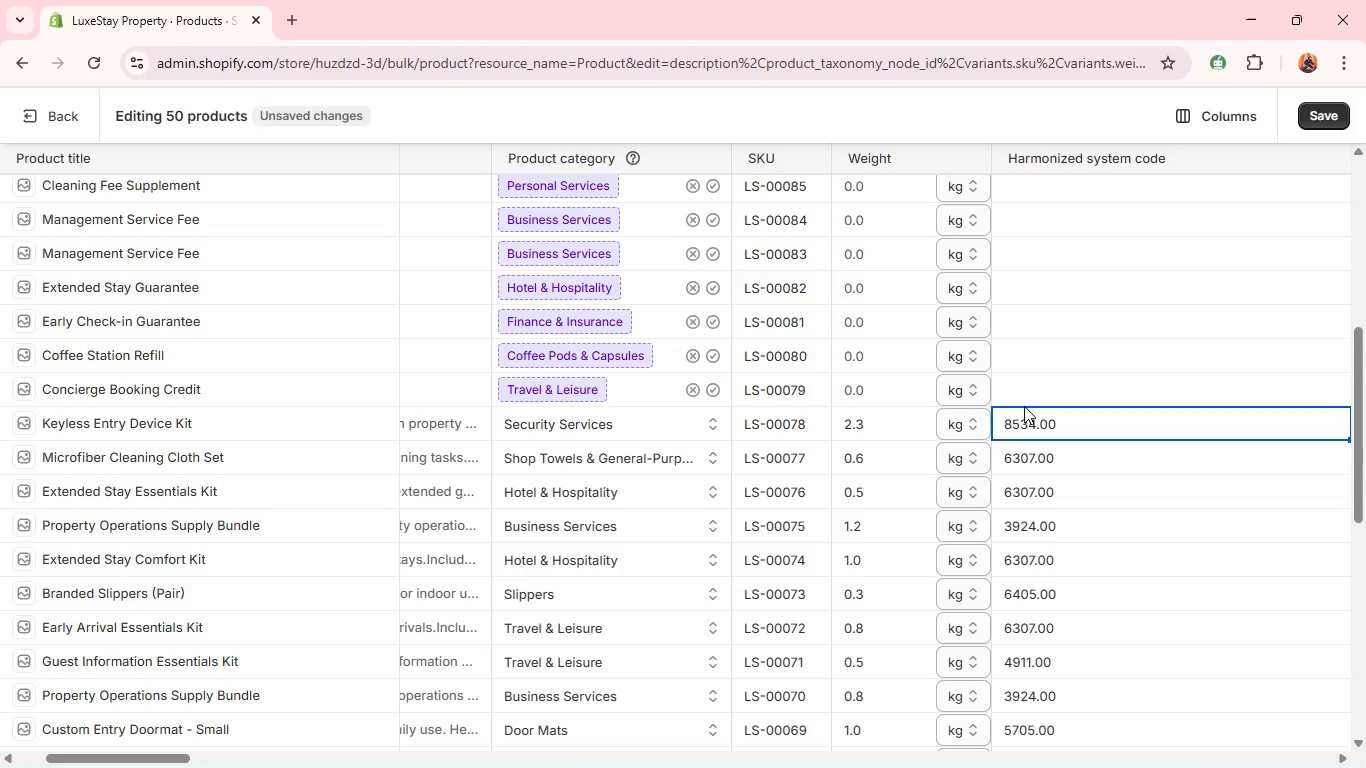 
left_click([277, 387])
 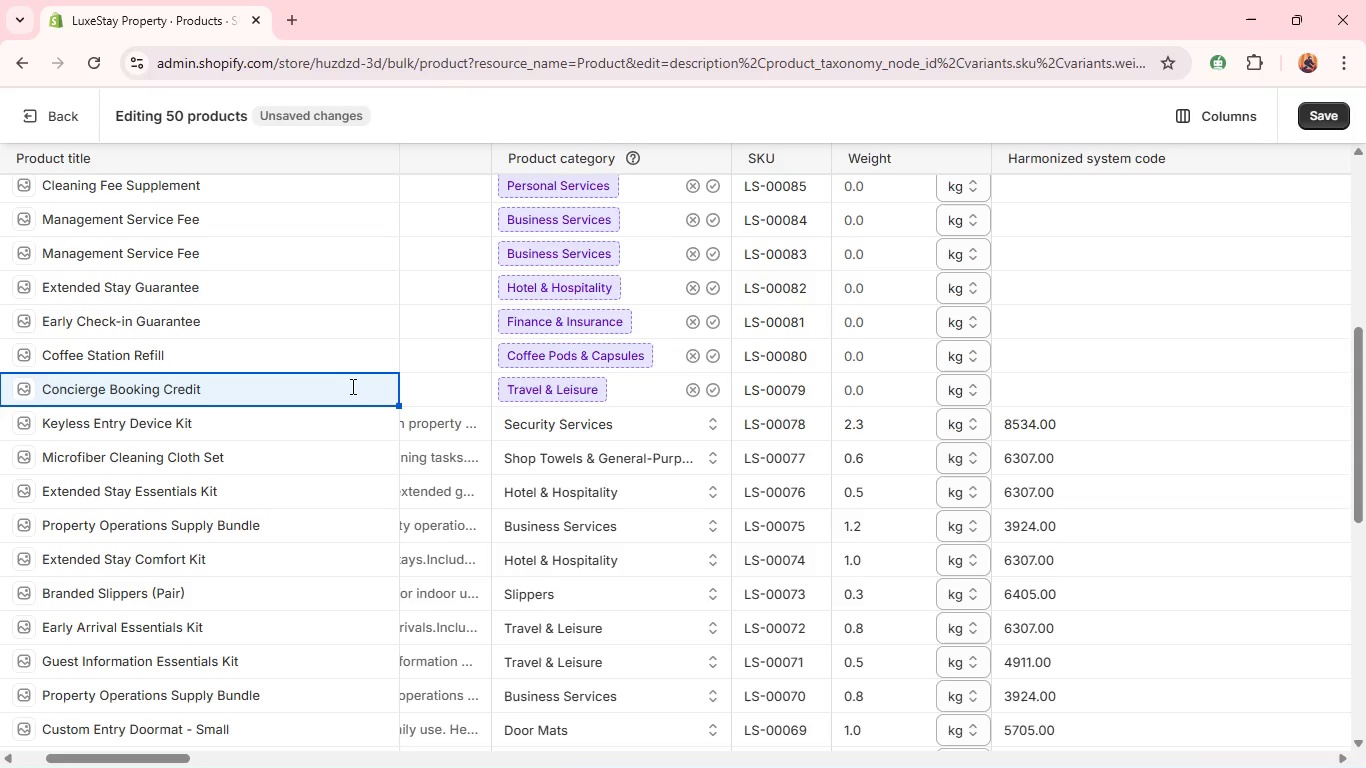 
wait(25.0)
 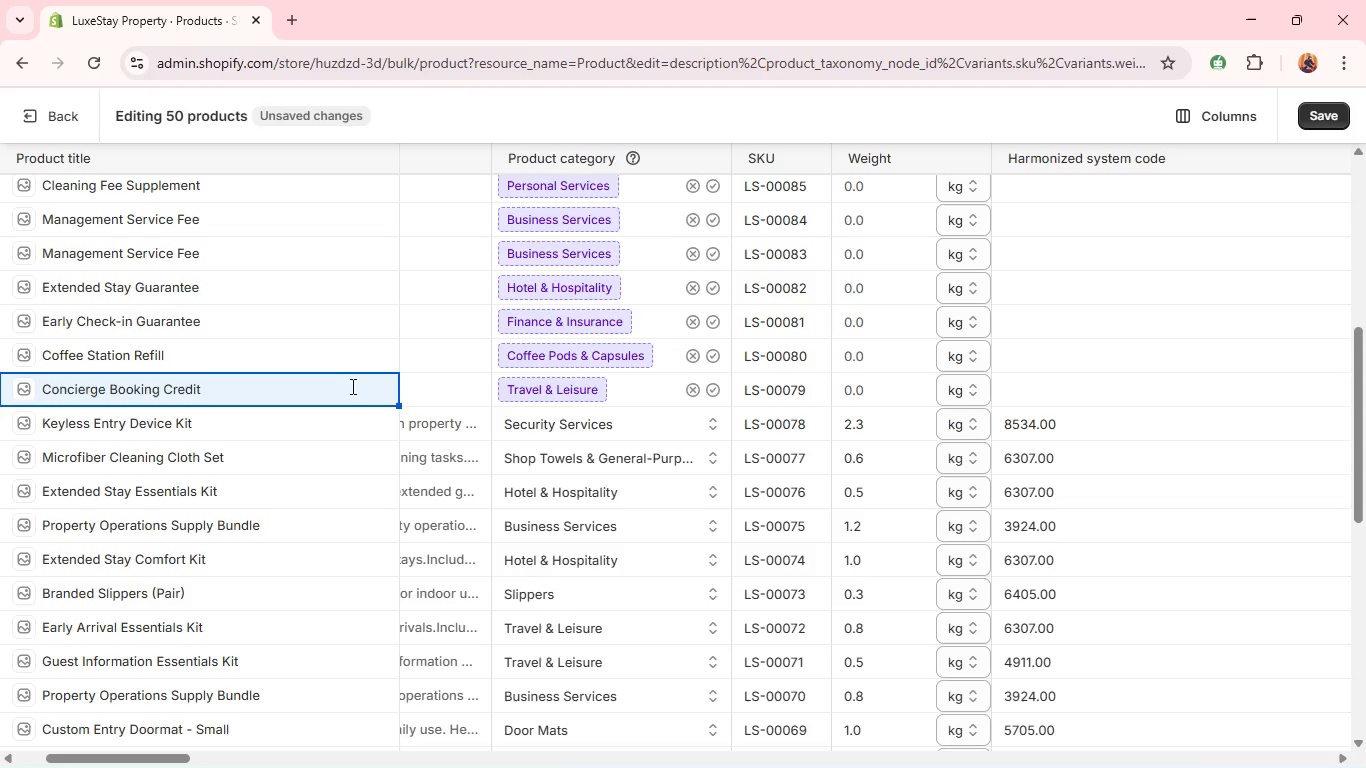 
double_click([156, 392])
 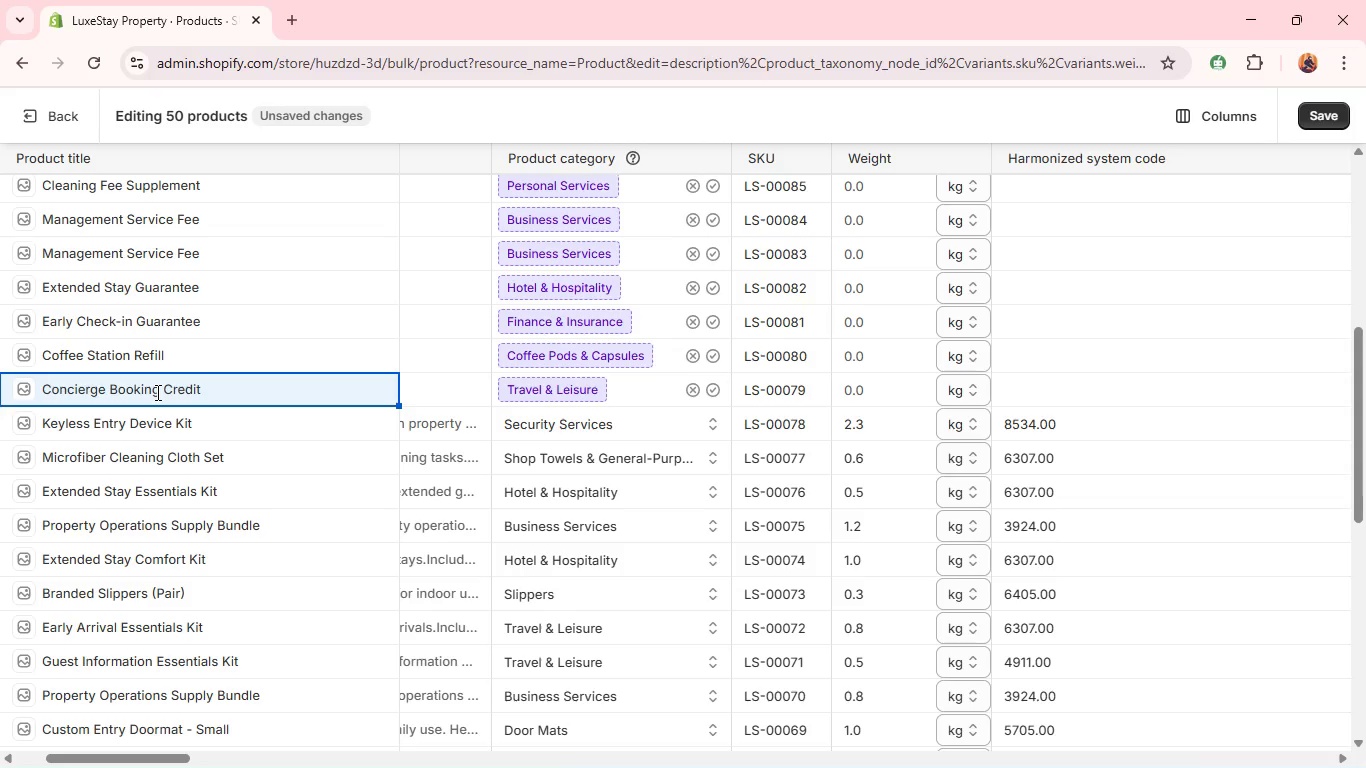 
triple_click([156, 392])
 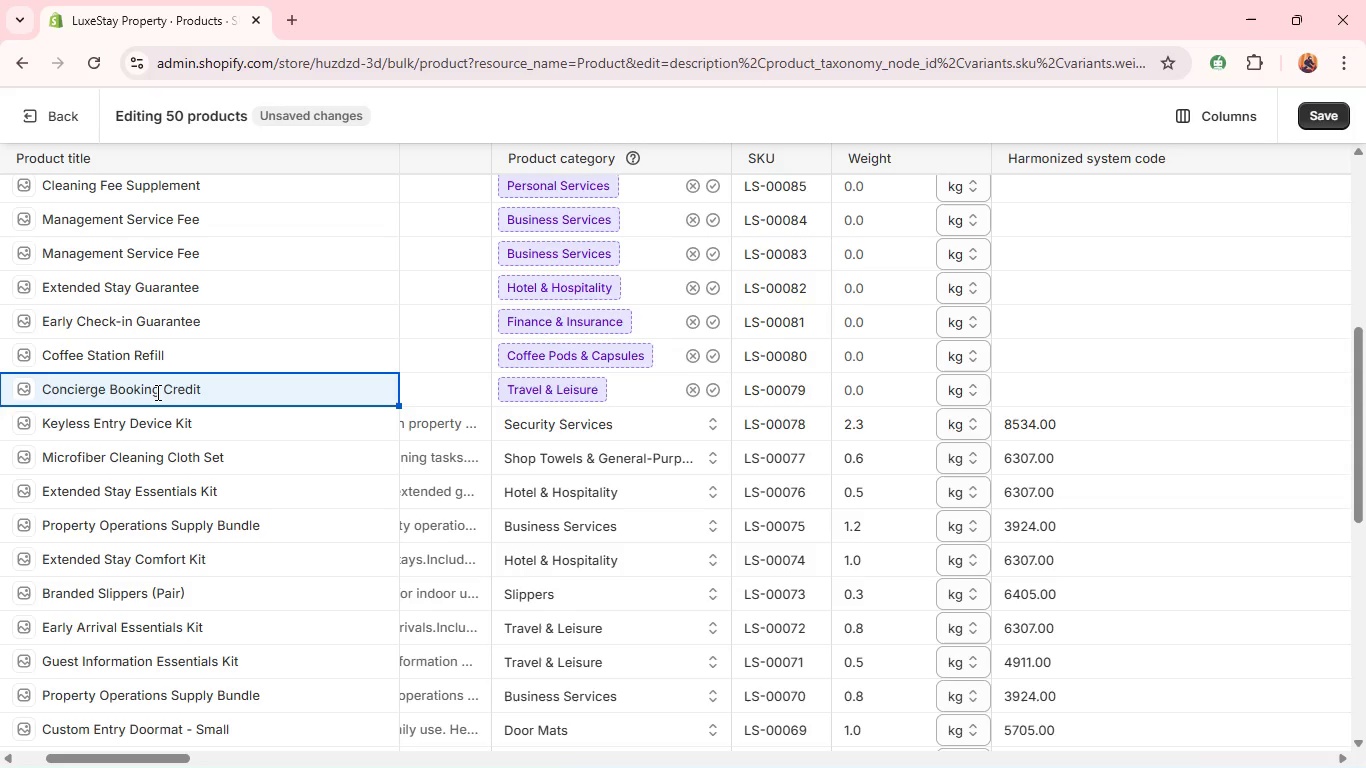 
triple_click([156, 392])
 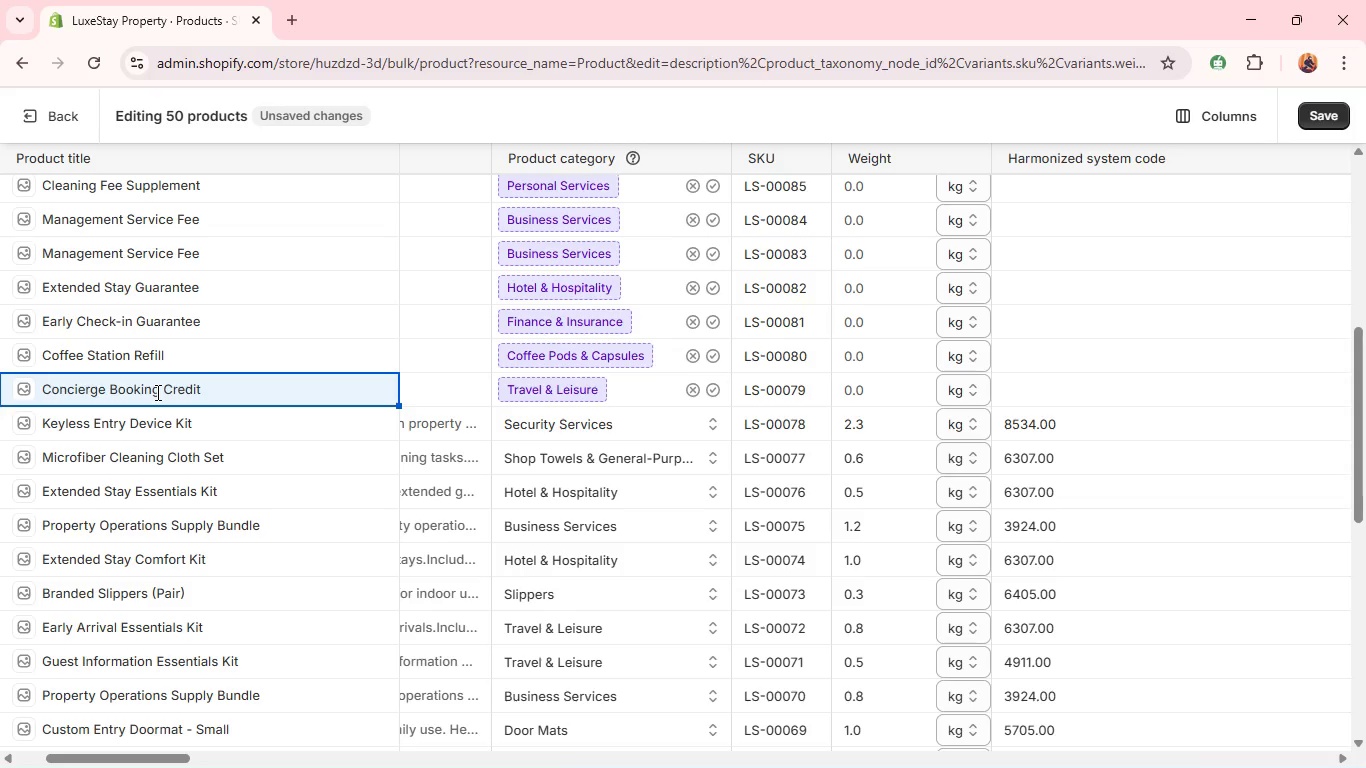 
type(Gust)
key(Backspace)
type(es)
key(Backspace)
key(Backspace)
key(Backspace)
type(est Information Essentials Kit)
 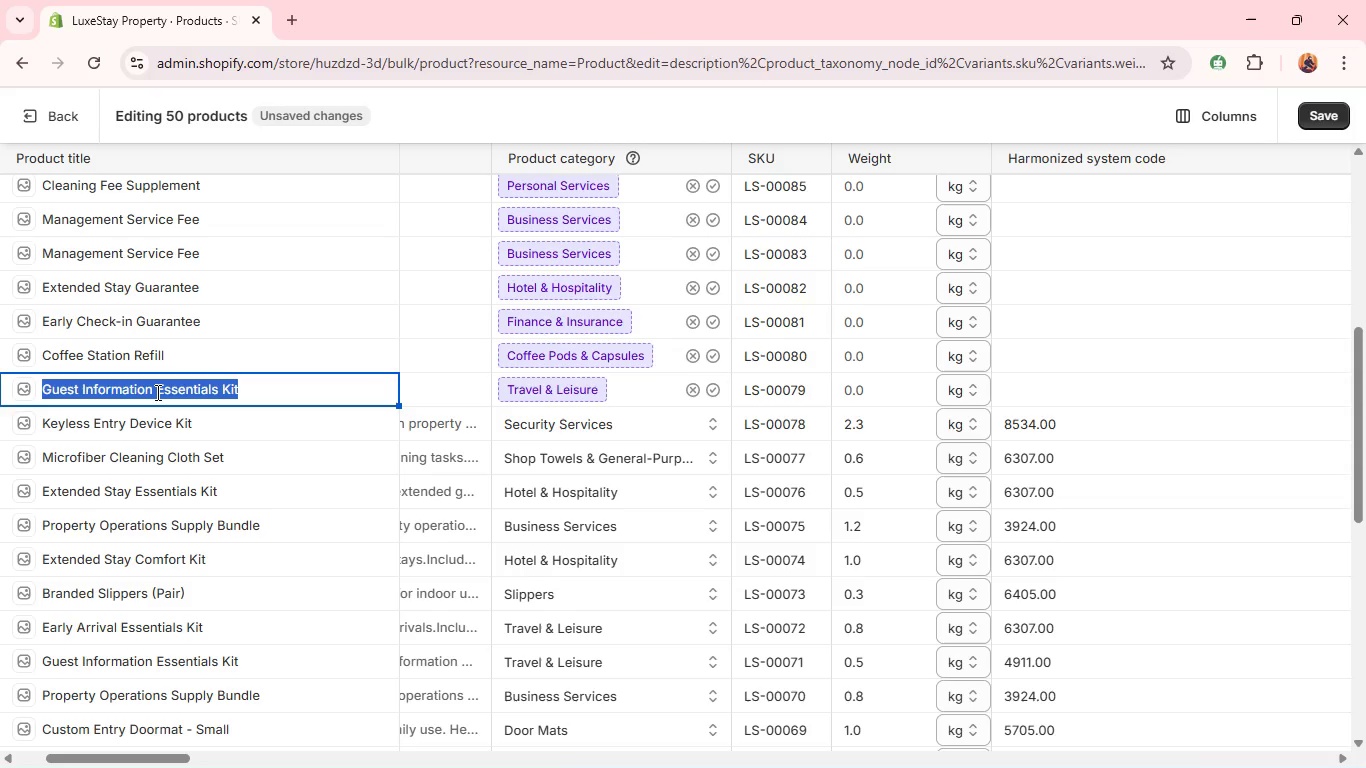 
key(Control+A)
 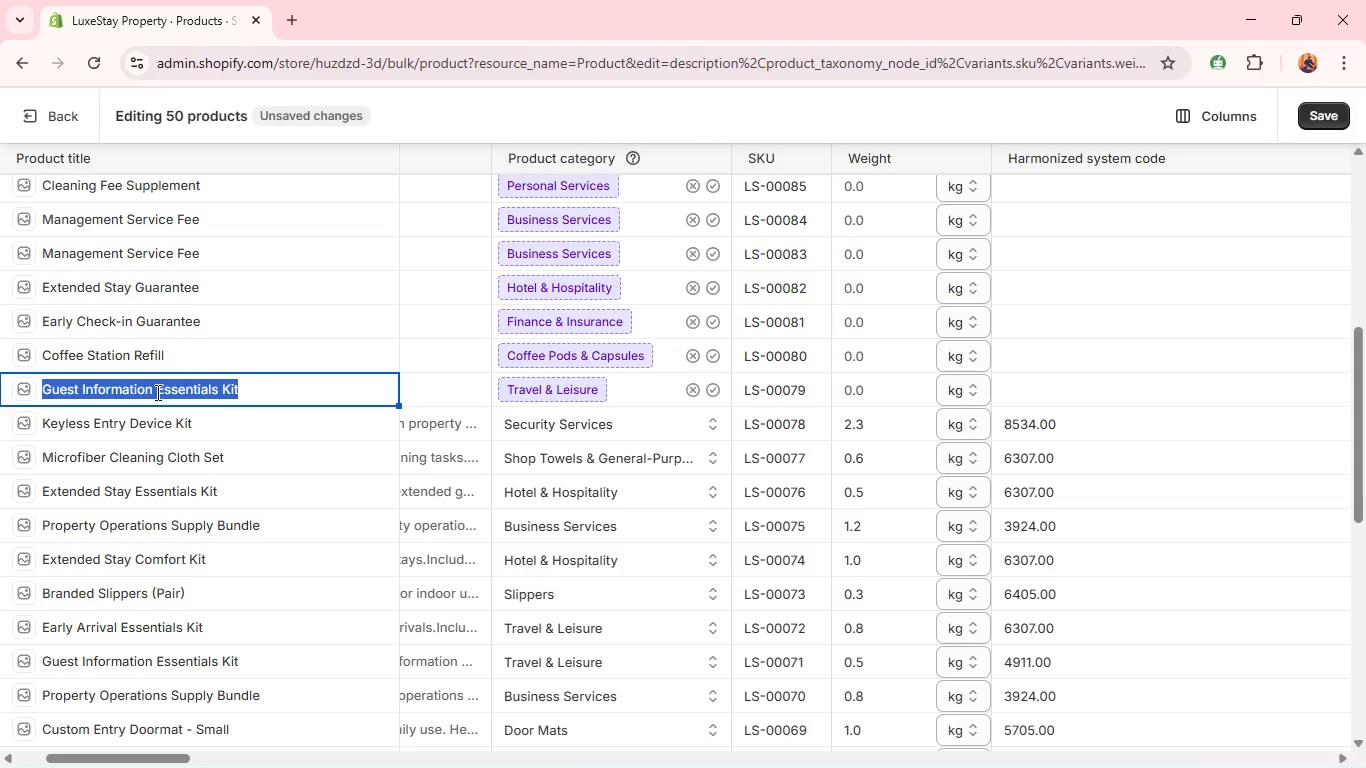 
key(Control+C)
 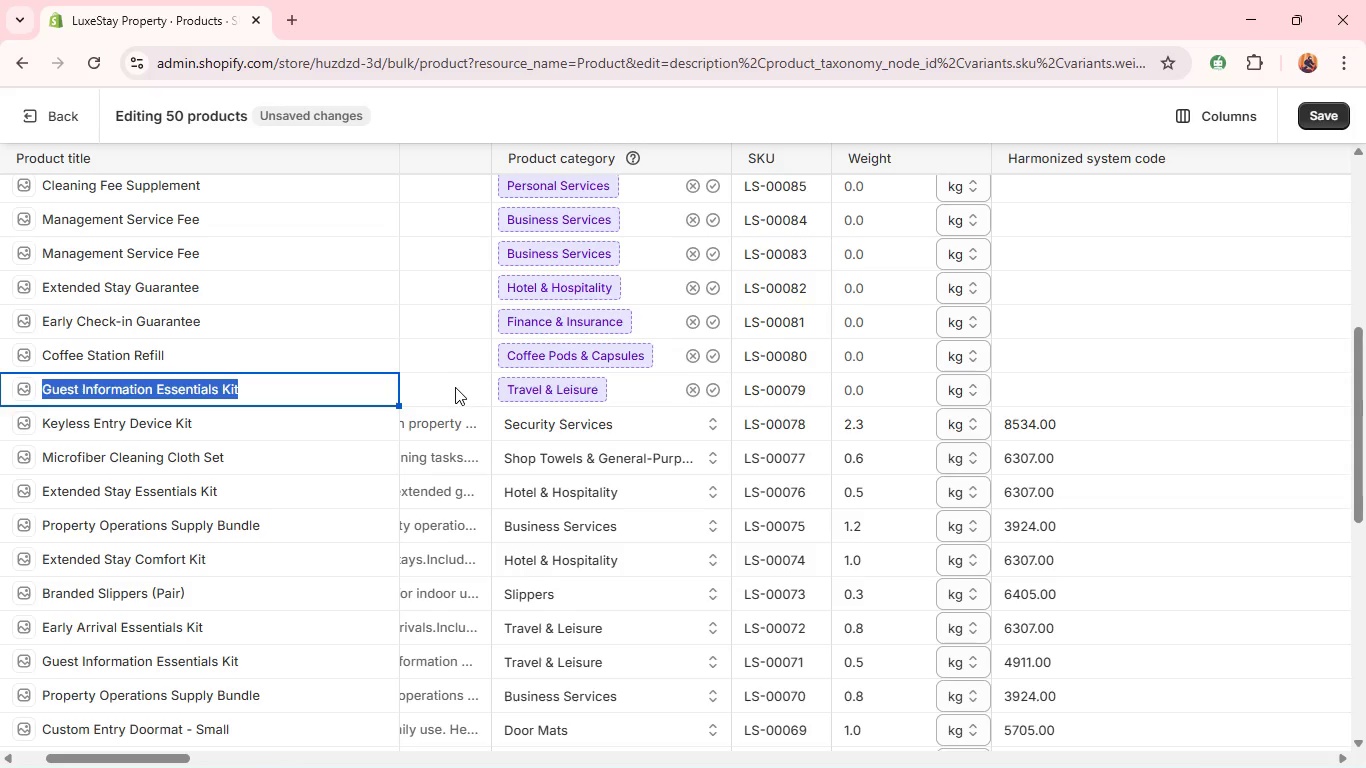 
left_click([454, 387])
 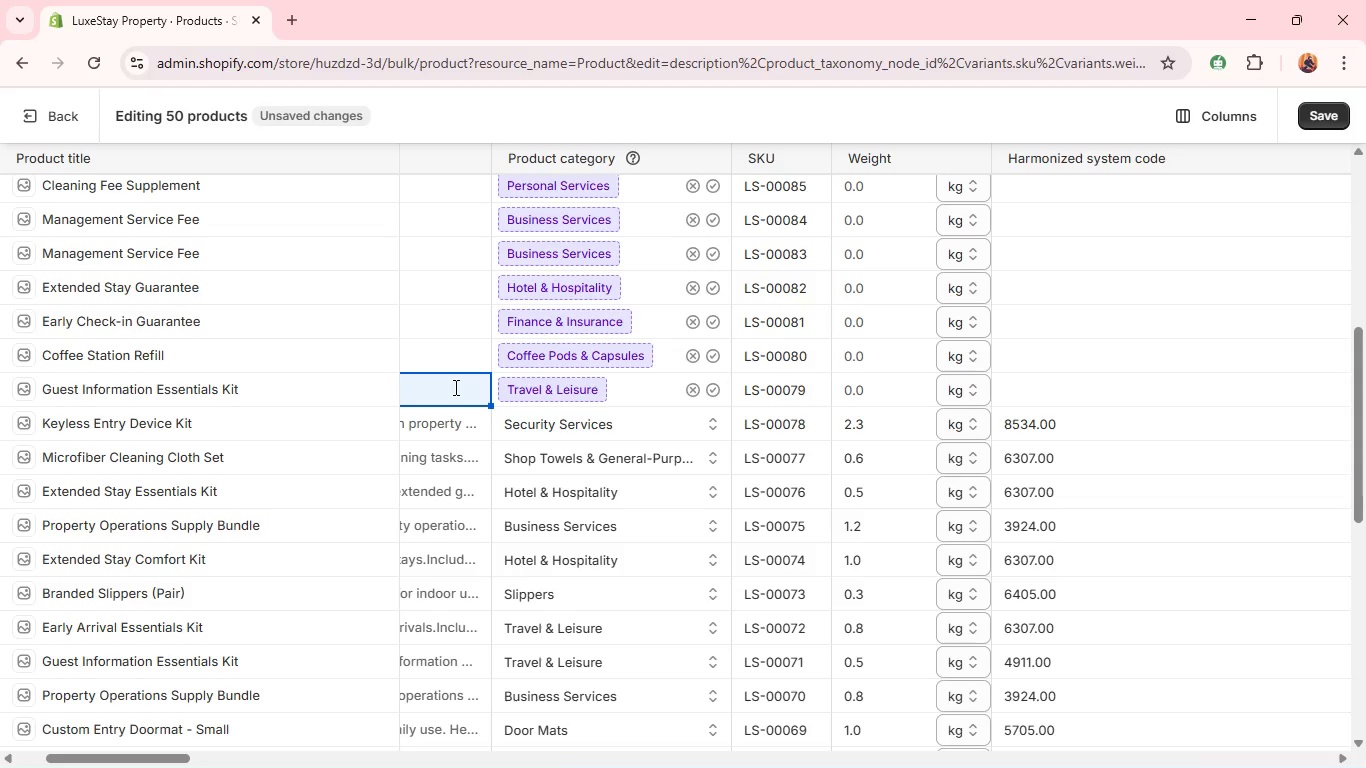 
left_click([454, 387])
 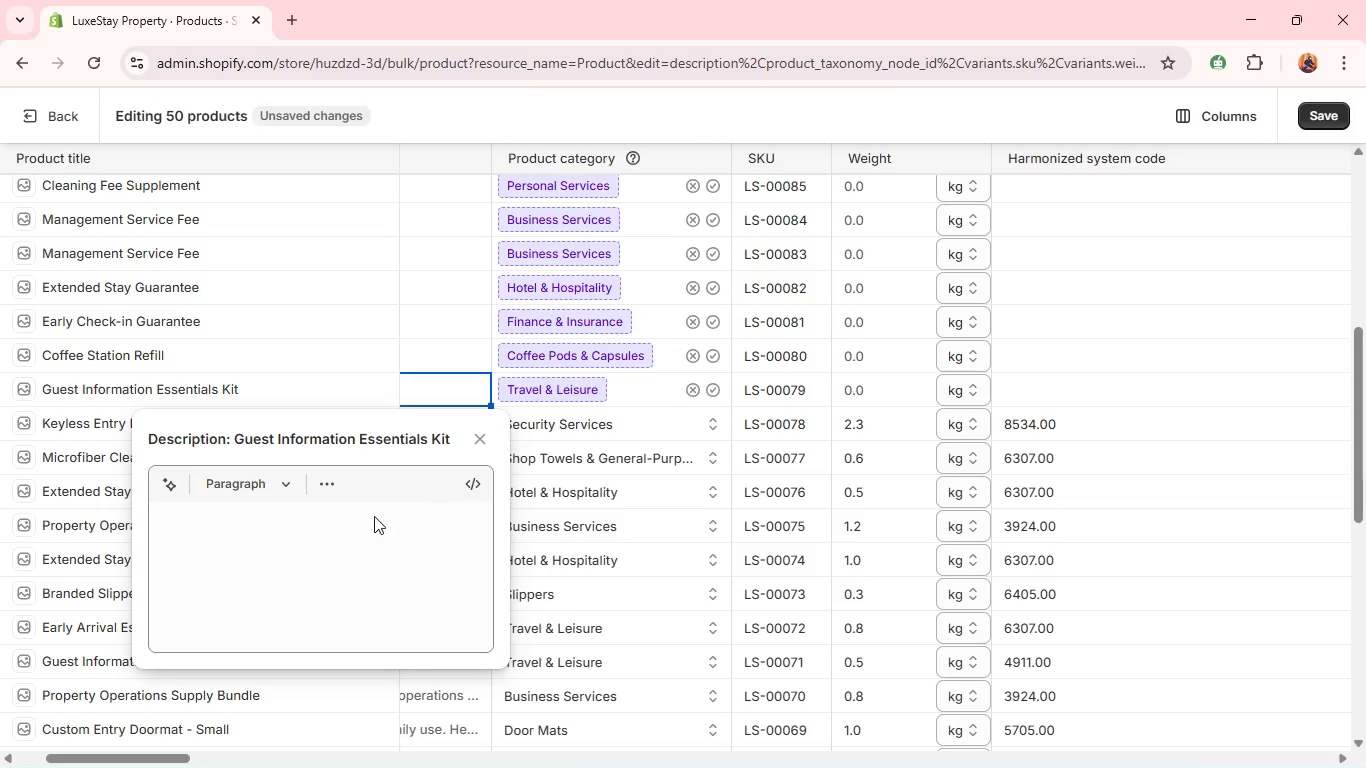 
left_click([357, 538])
 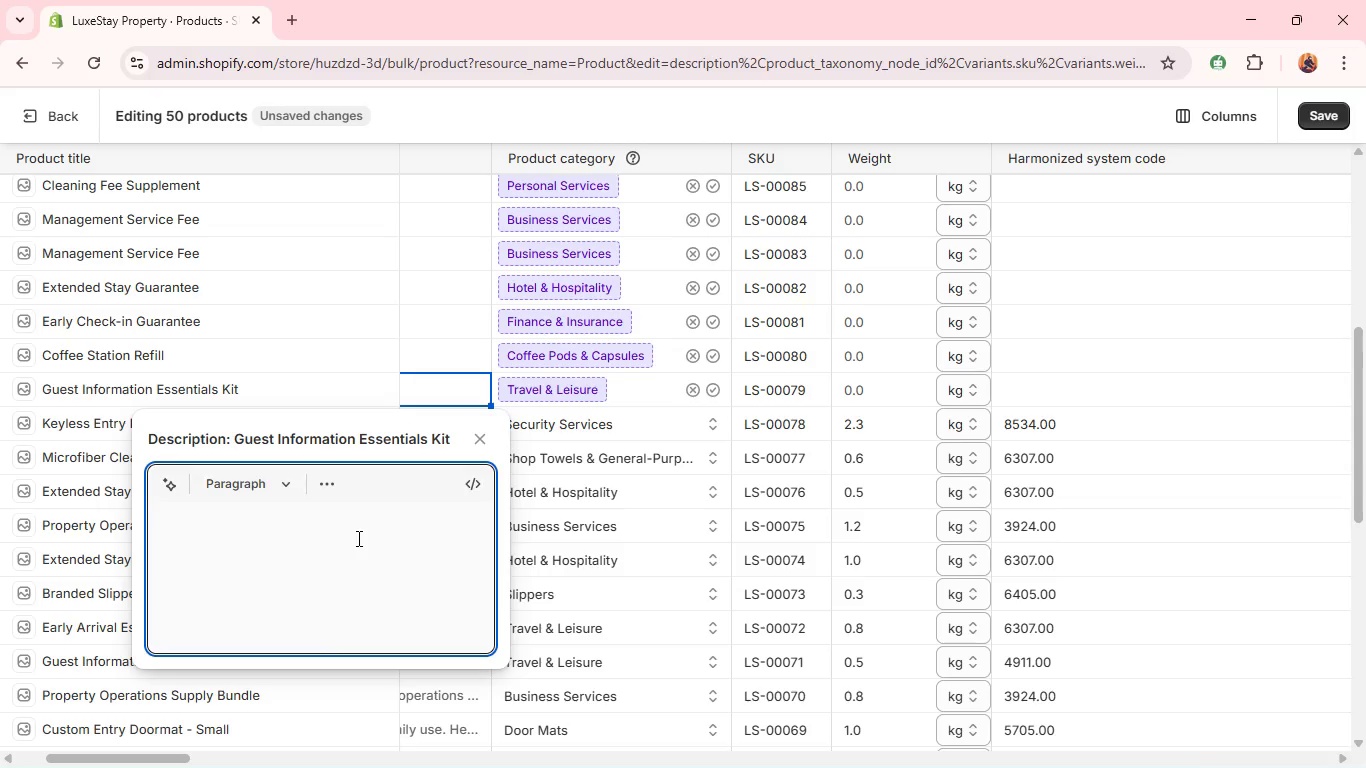 
key(Control+V)
 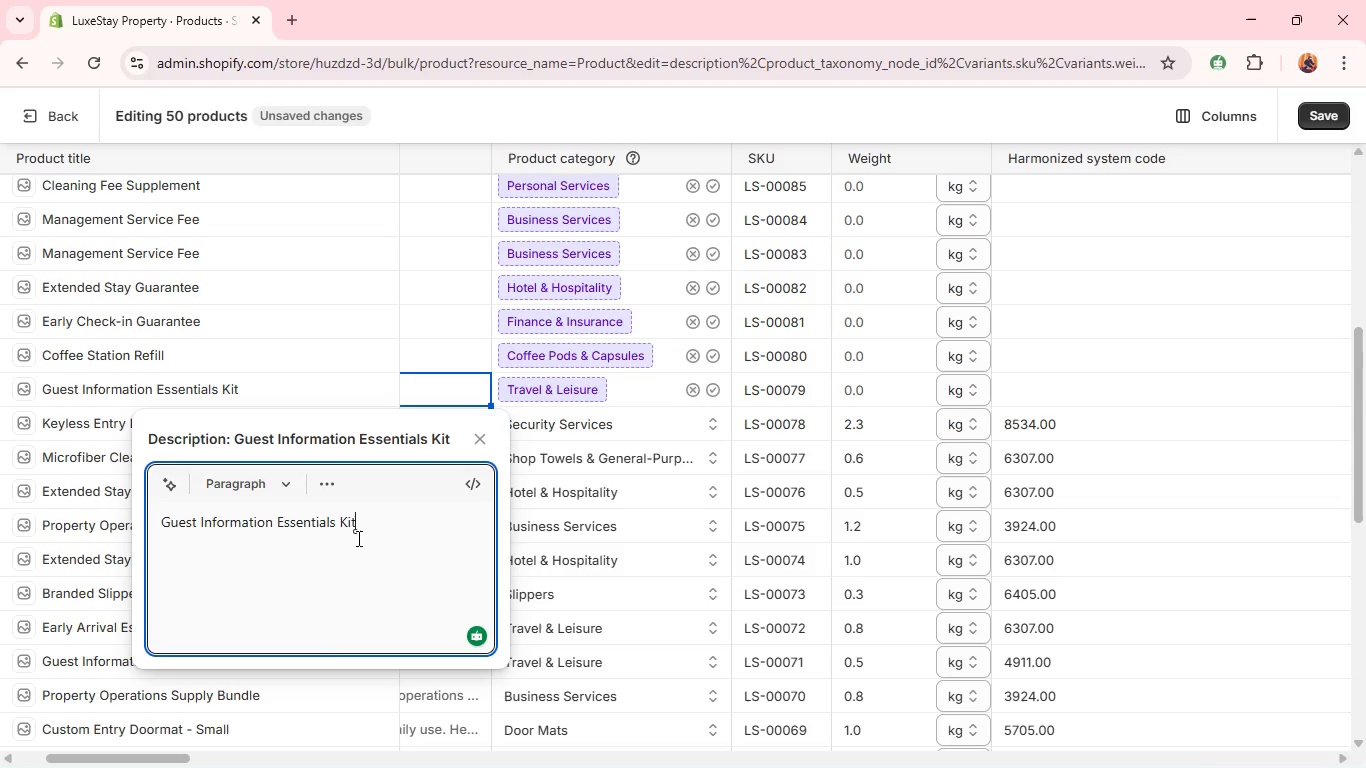 
key(Control+A)
 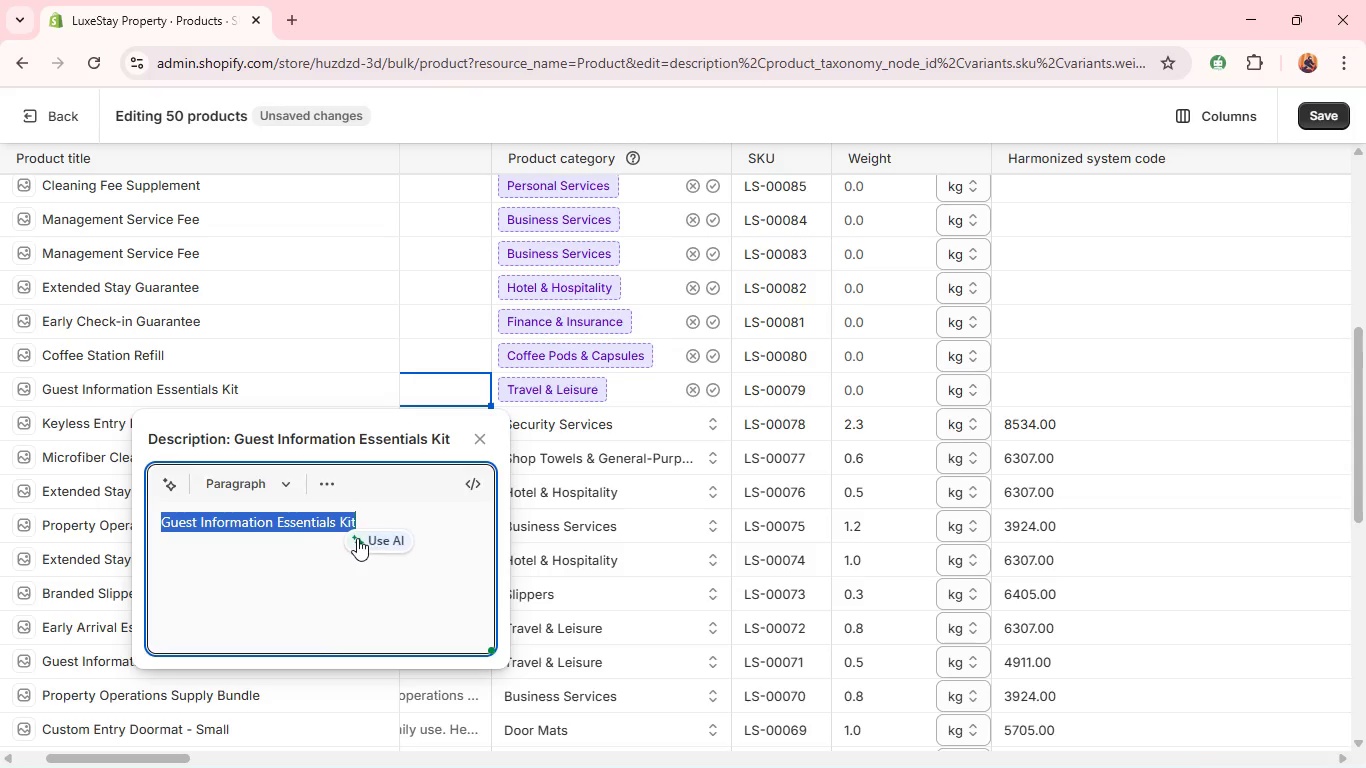 
type(A printed guest information kit designed for clear communication.)
 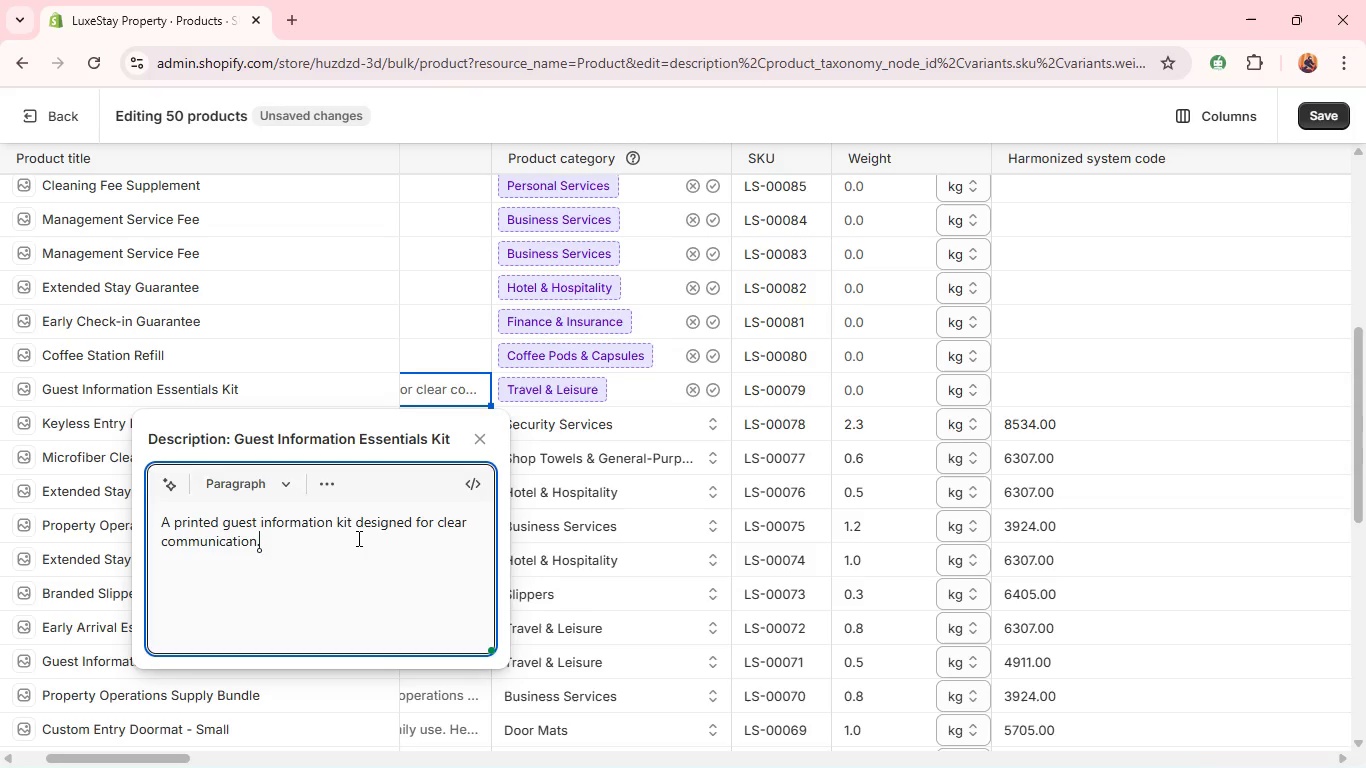 
key(Shift+Enter)
 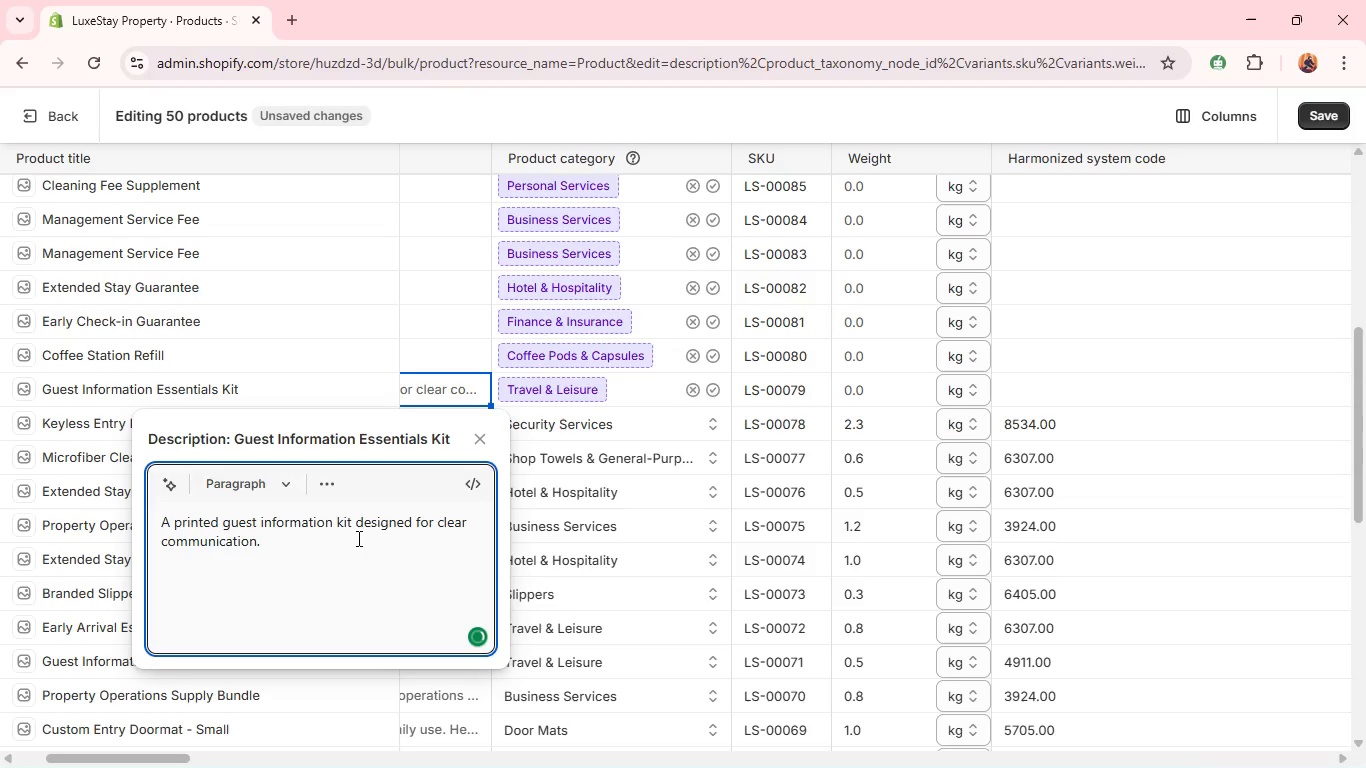 
type(Includes property instructu)
key(Backspace)
type(ions and helpful stay details. )
 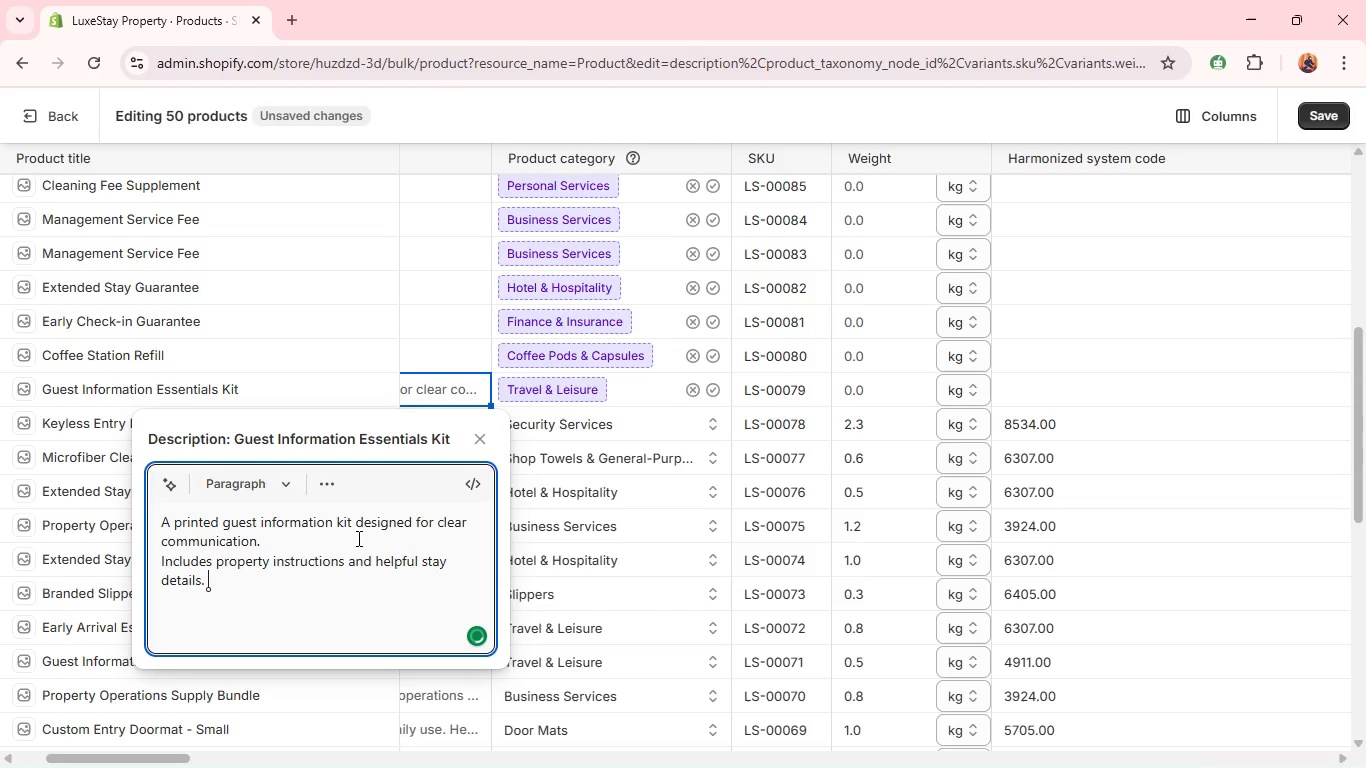 
key(Shift+Enter)
 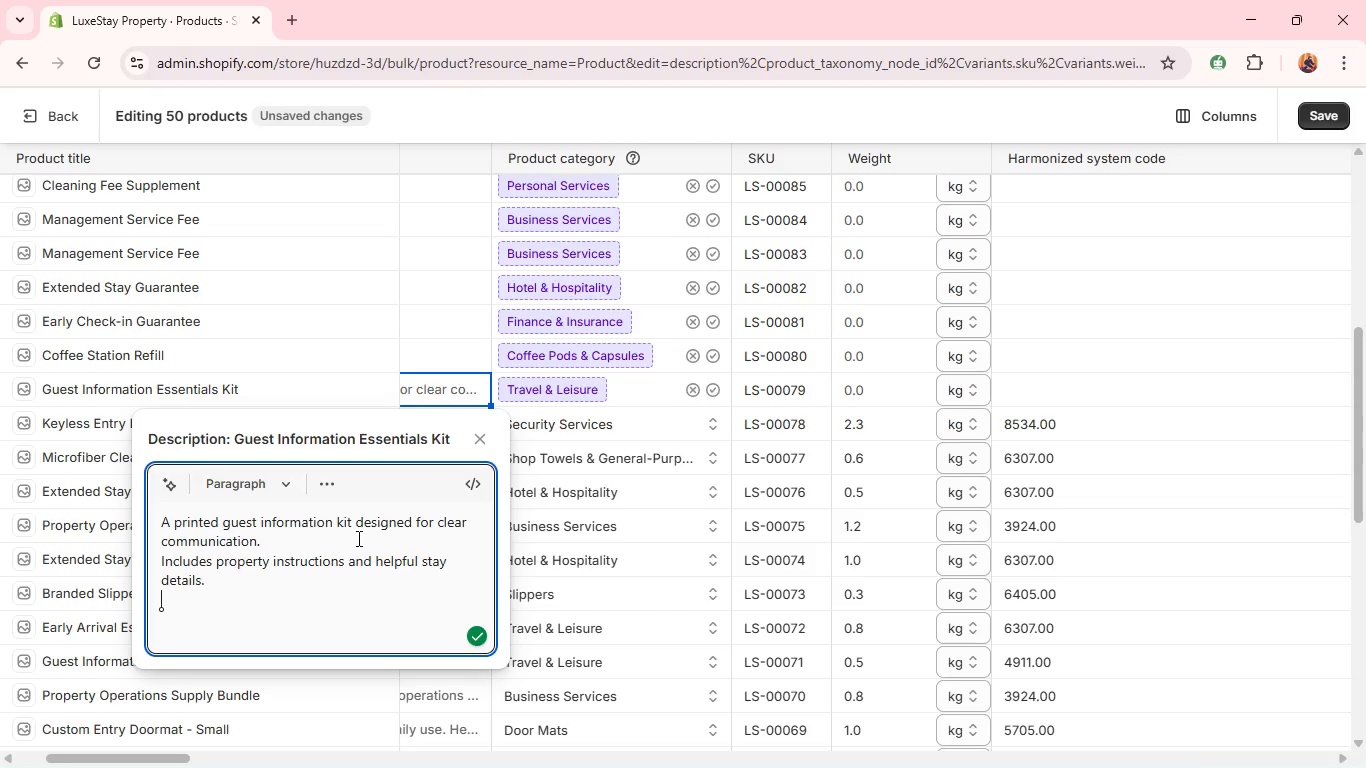 
type(Ideal for improving guest onboarding experience )
key(Backspace)
type(.)
 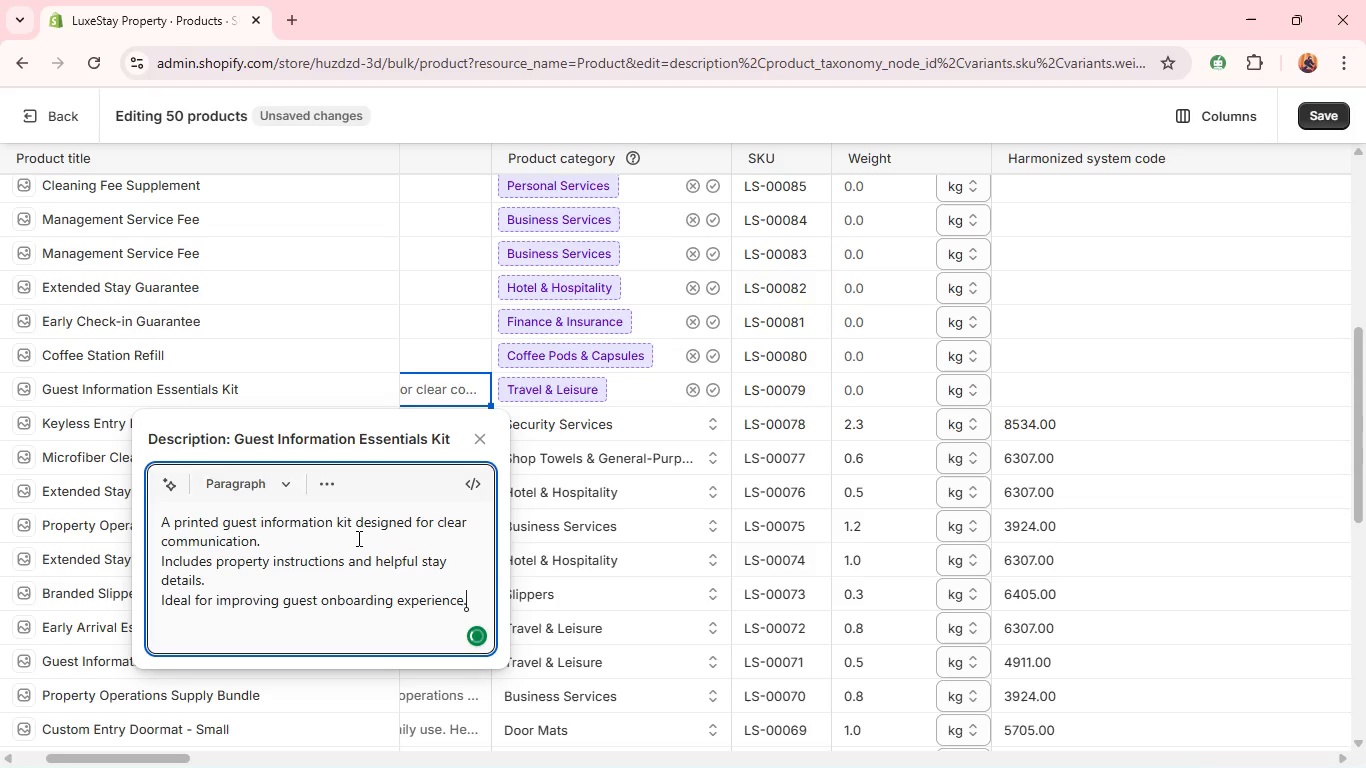 
key(Shift+Enter)
 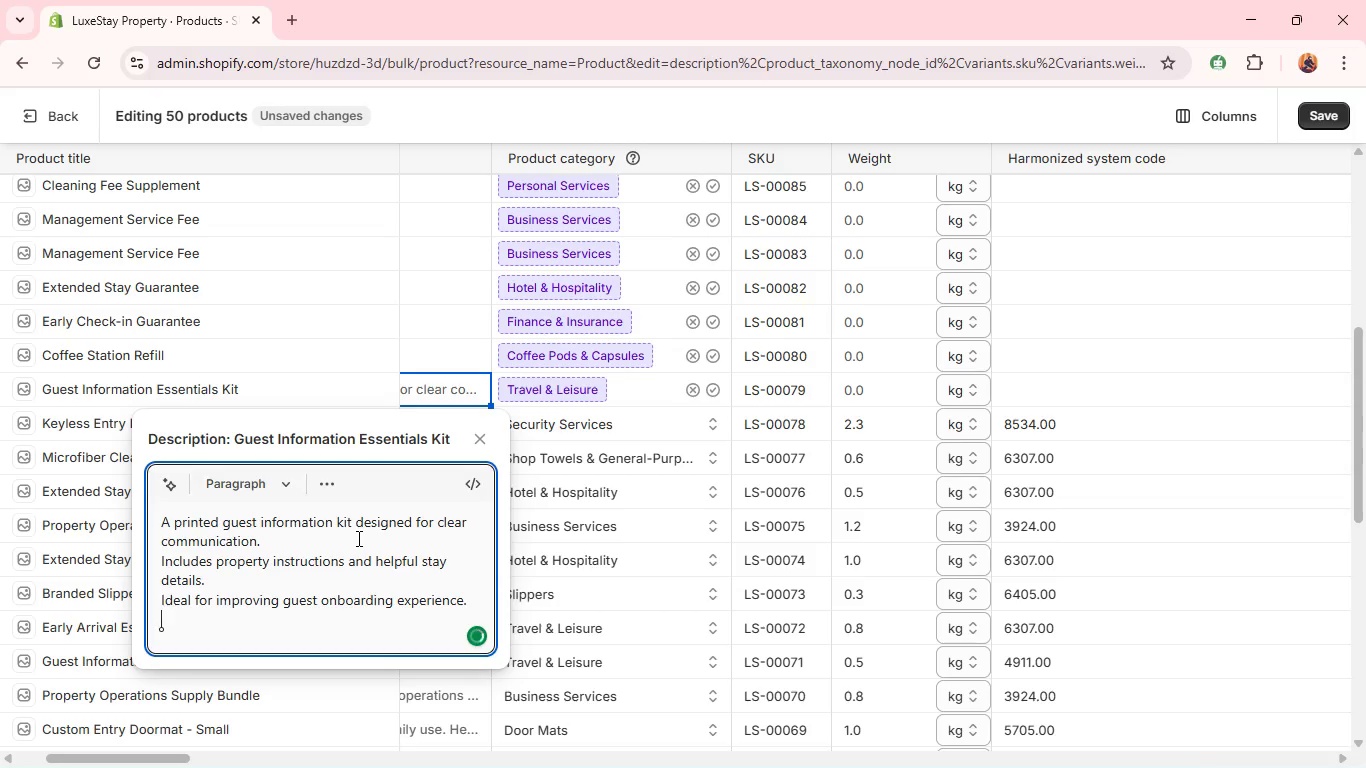 
type(A practical information resources)
key(Backspace)
type(s. )
 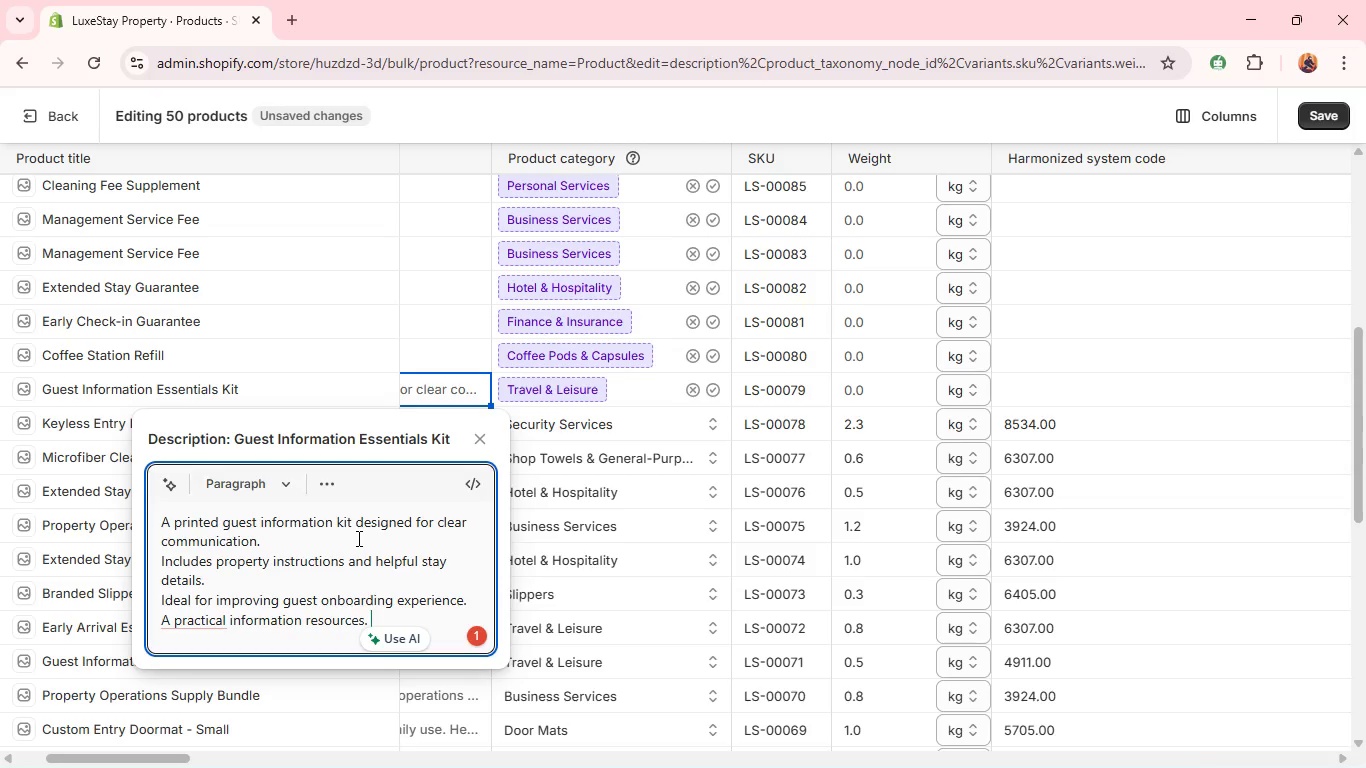 
wait(21.53)
 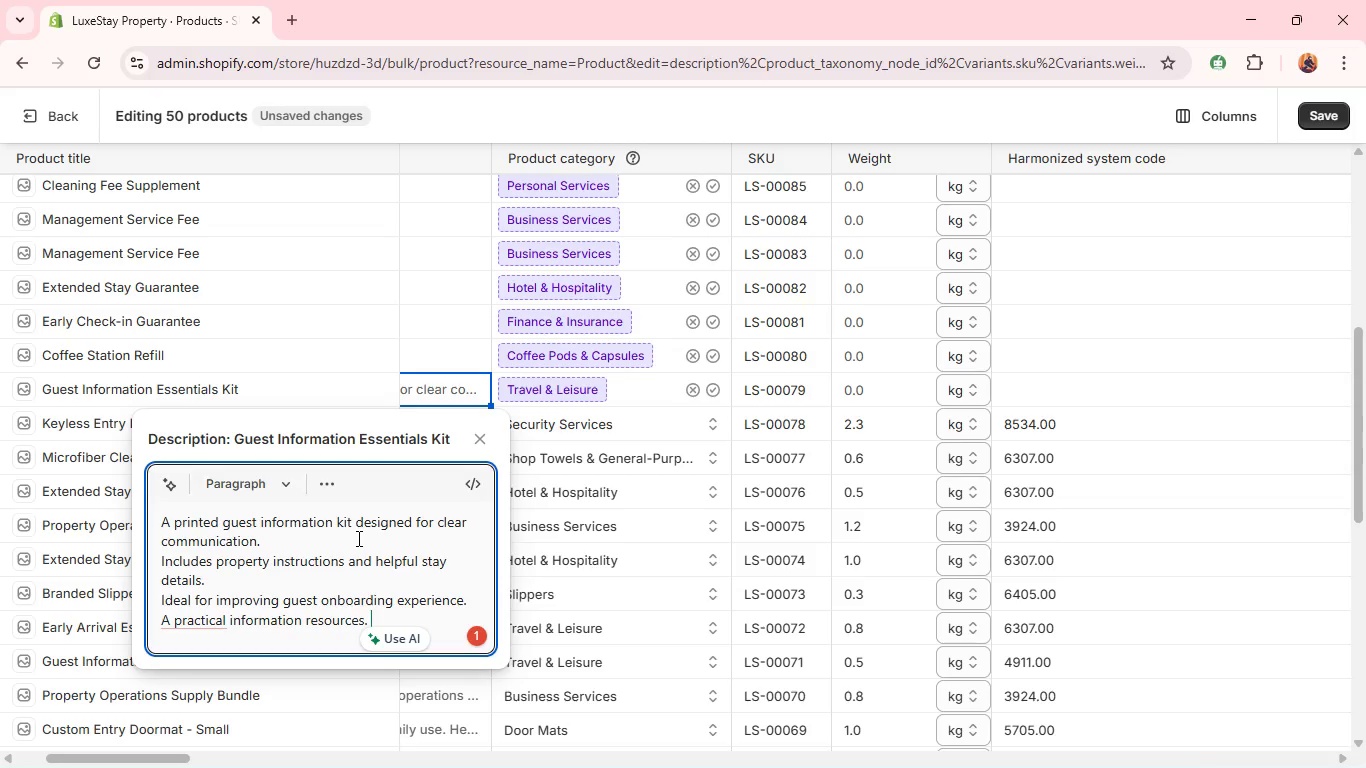 
left_click([190, 620])
 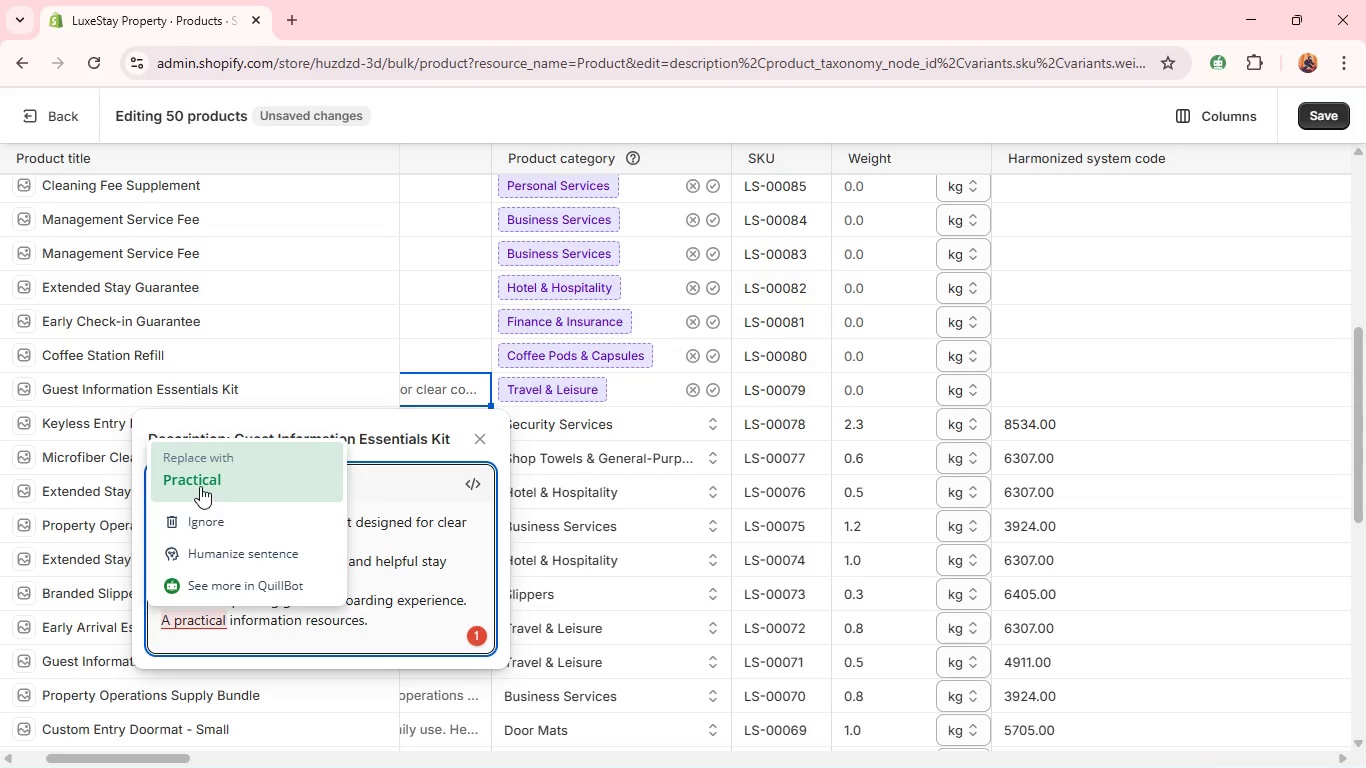 
left_click([200, 486])
 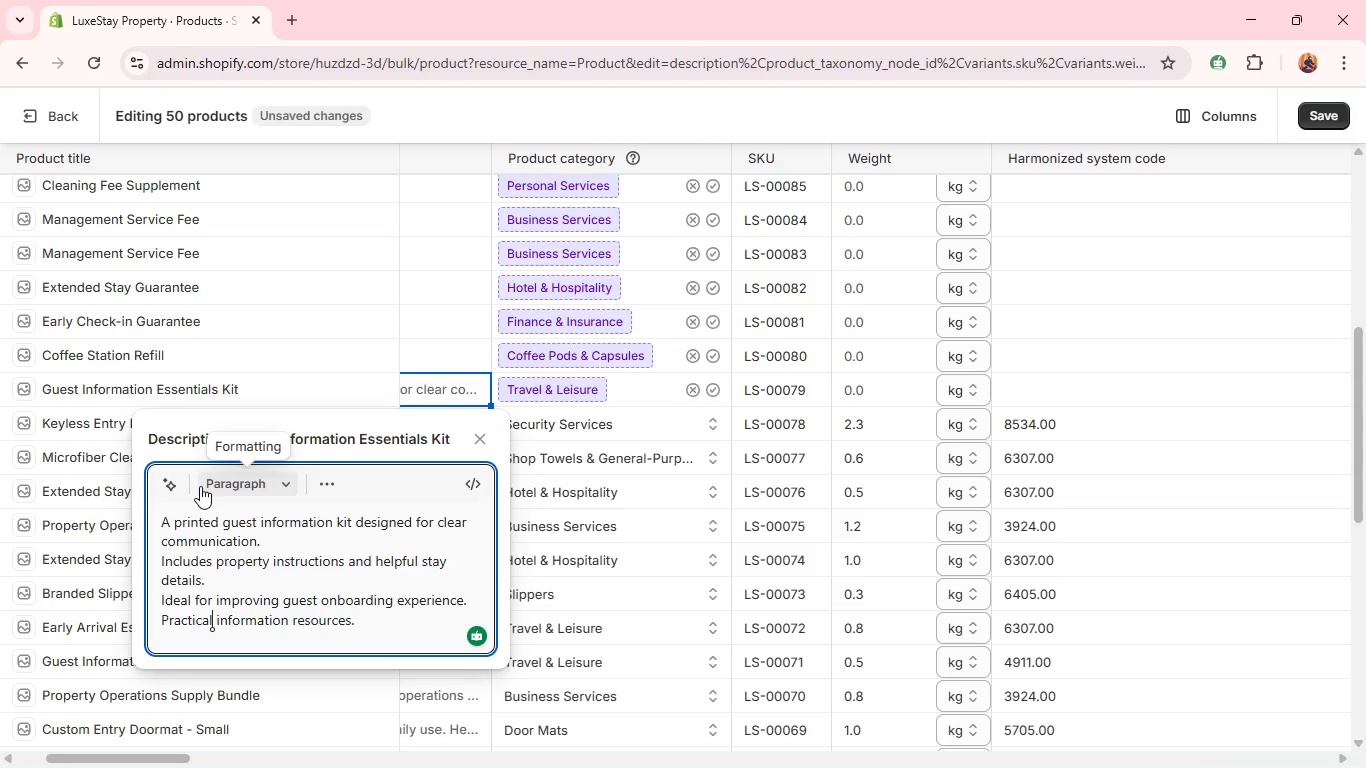 
wait(22.83)
 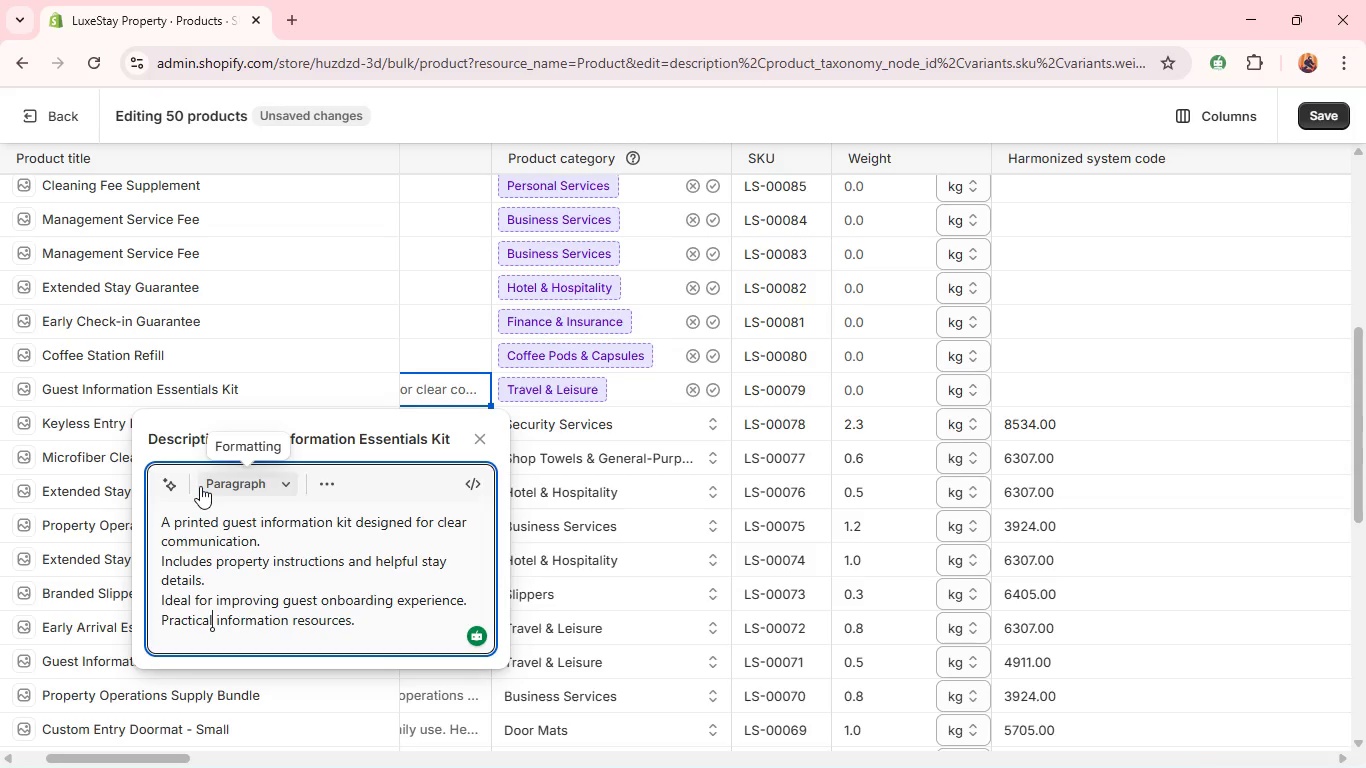 
left_click([397, 618])
 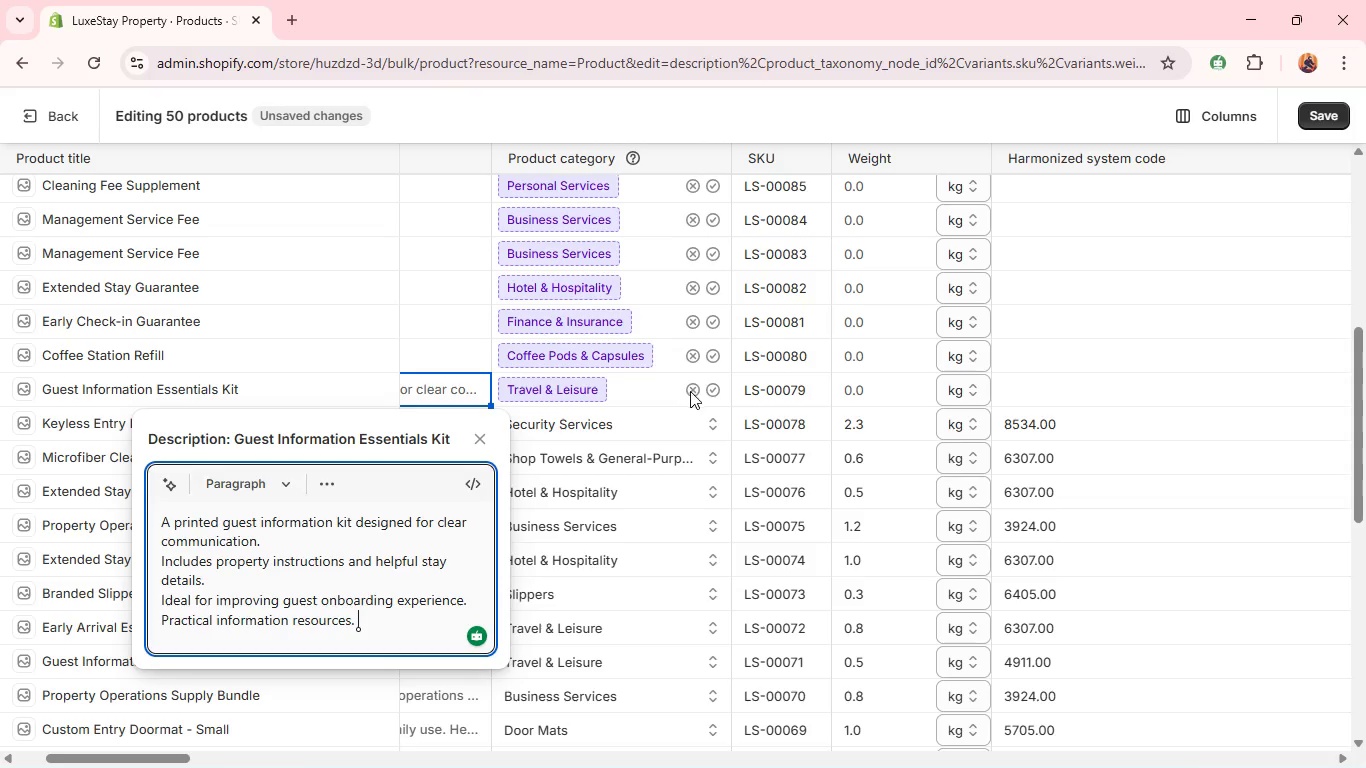 
left_click([713, 387])
 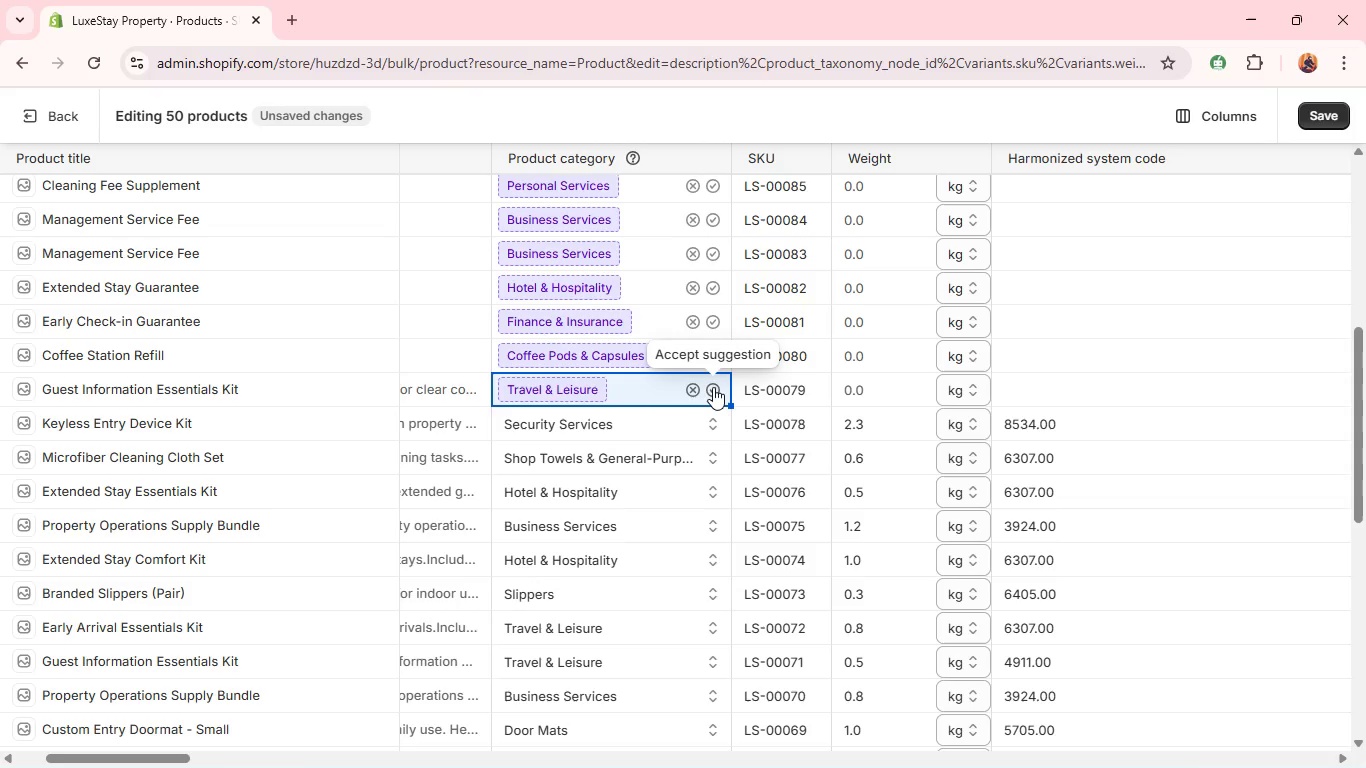 
wait(8.91)
 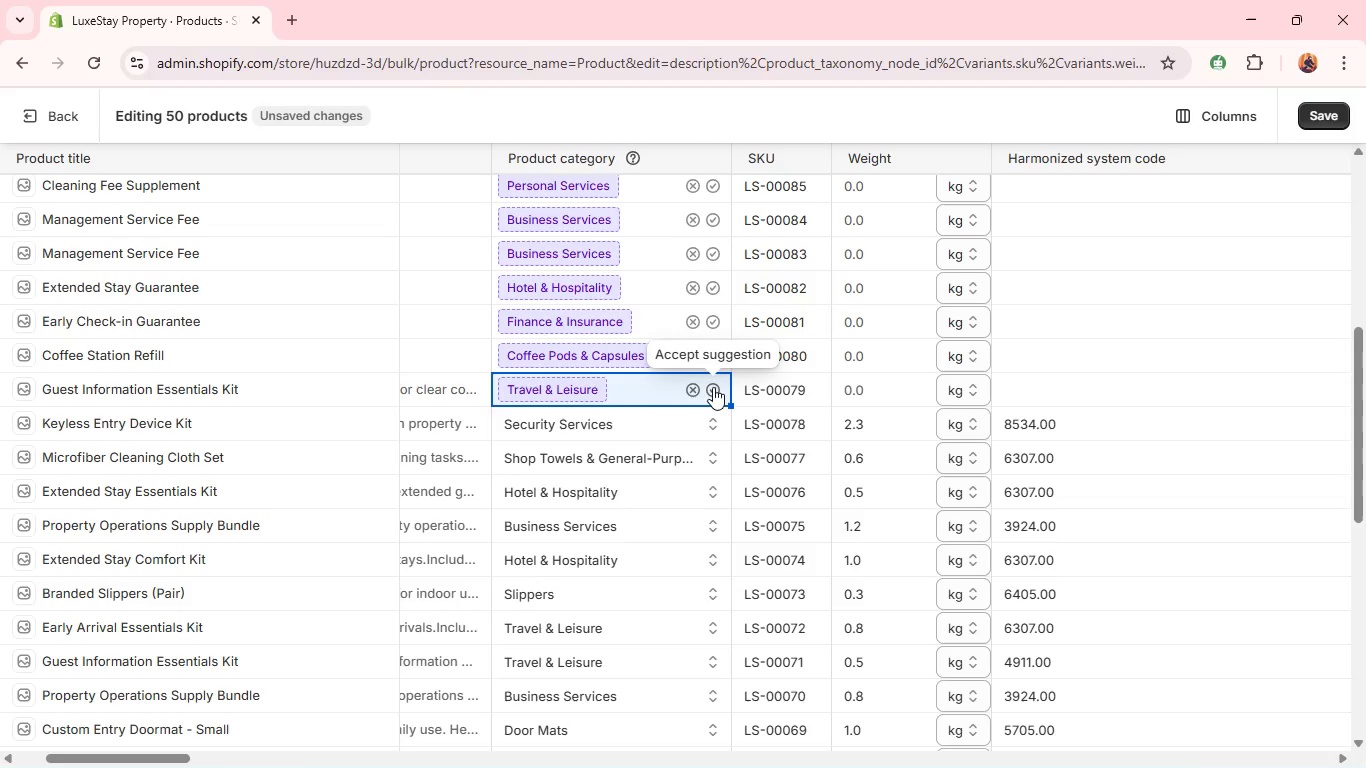 
left_click([713, 387])
 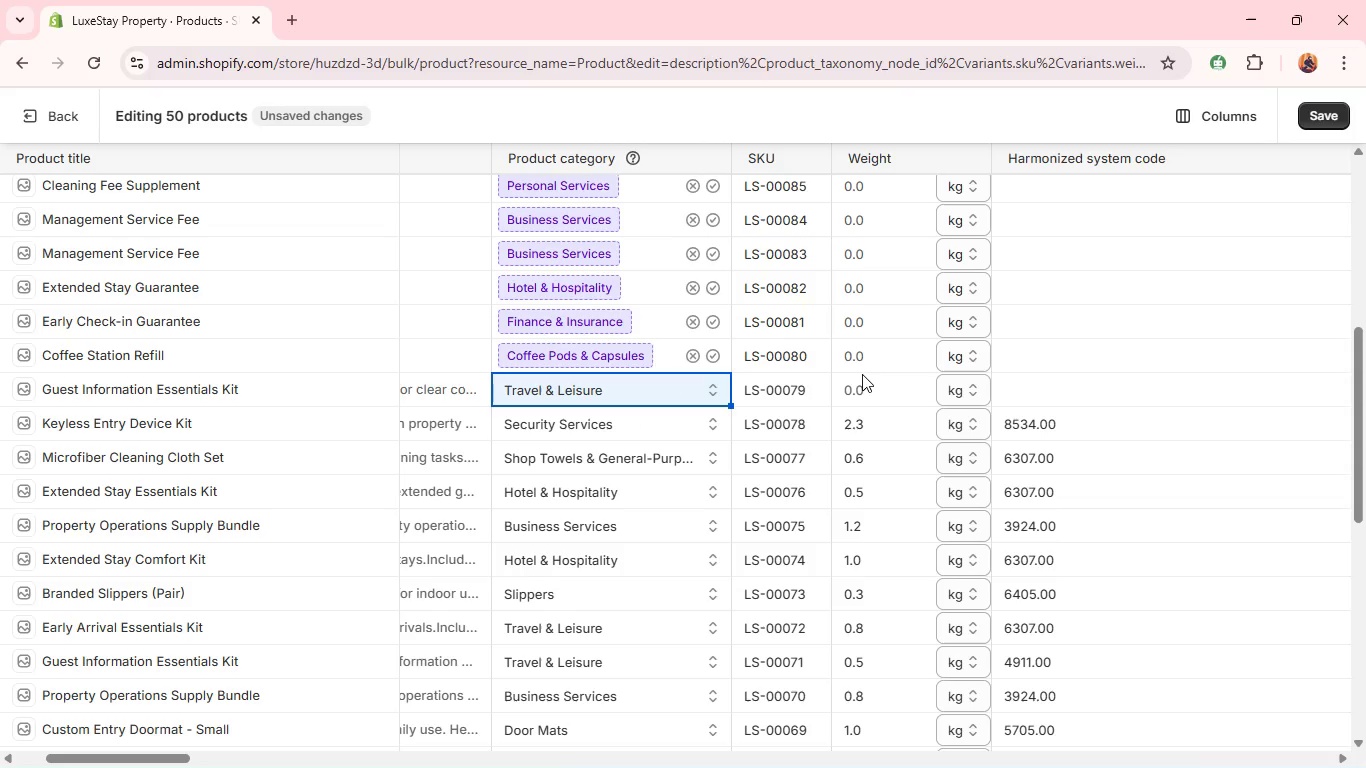 
left_click([873, 386])
 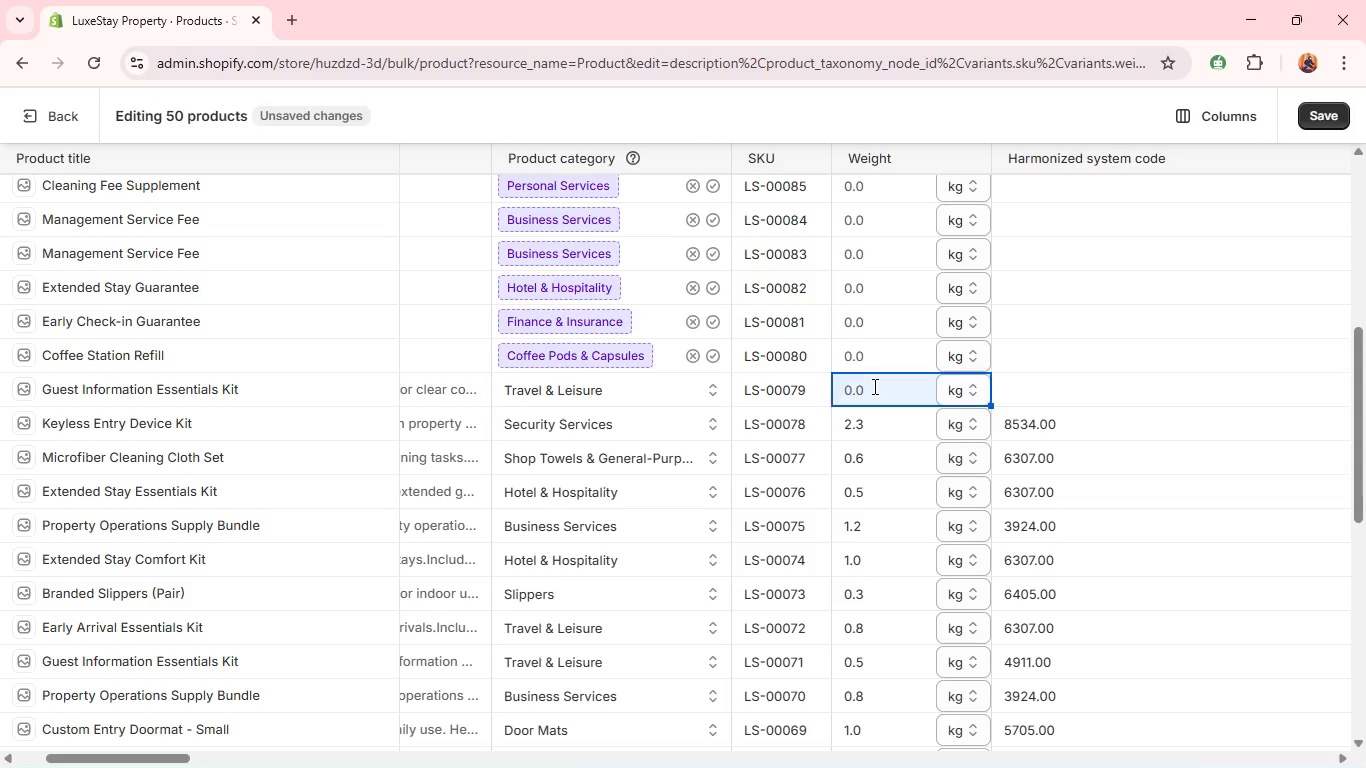 
key(Period)
 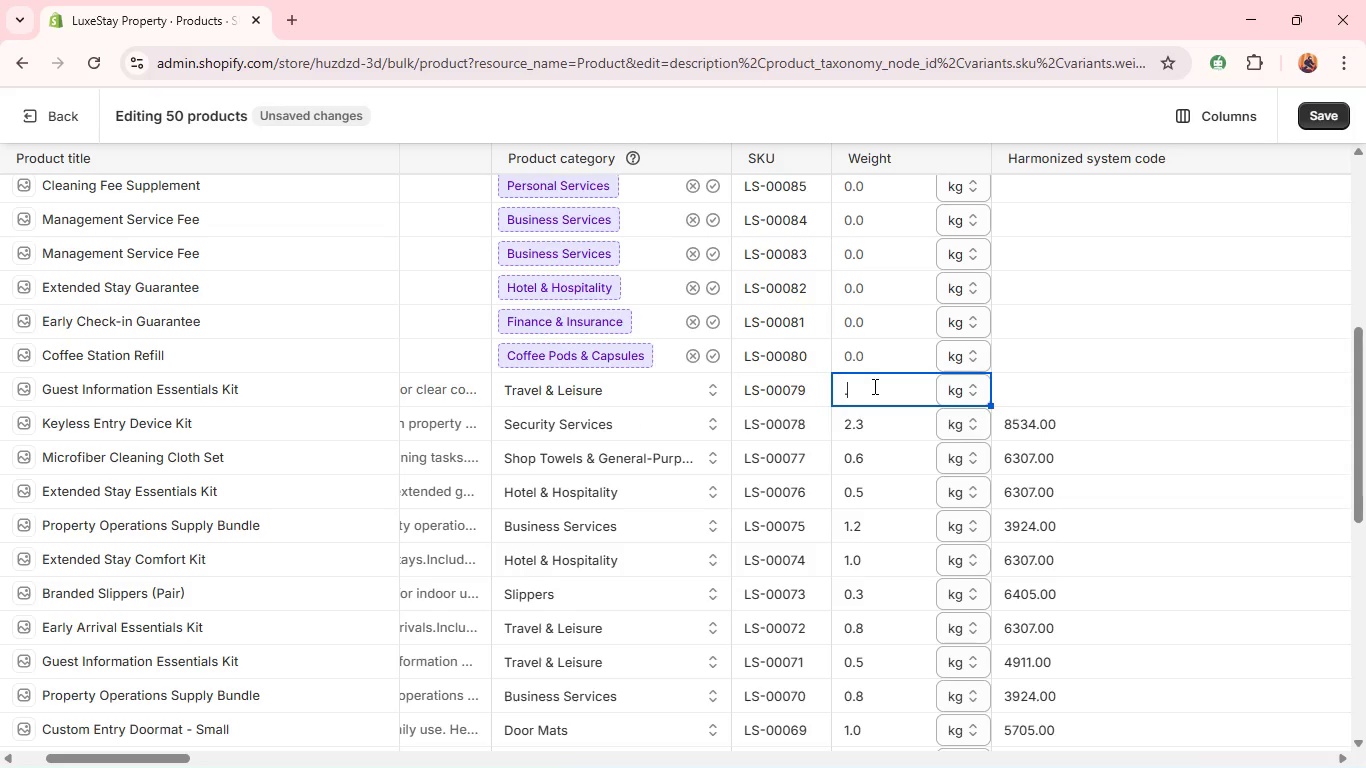 
key(4)
 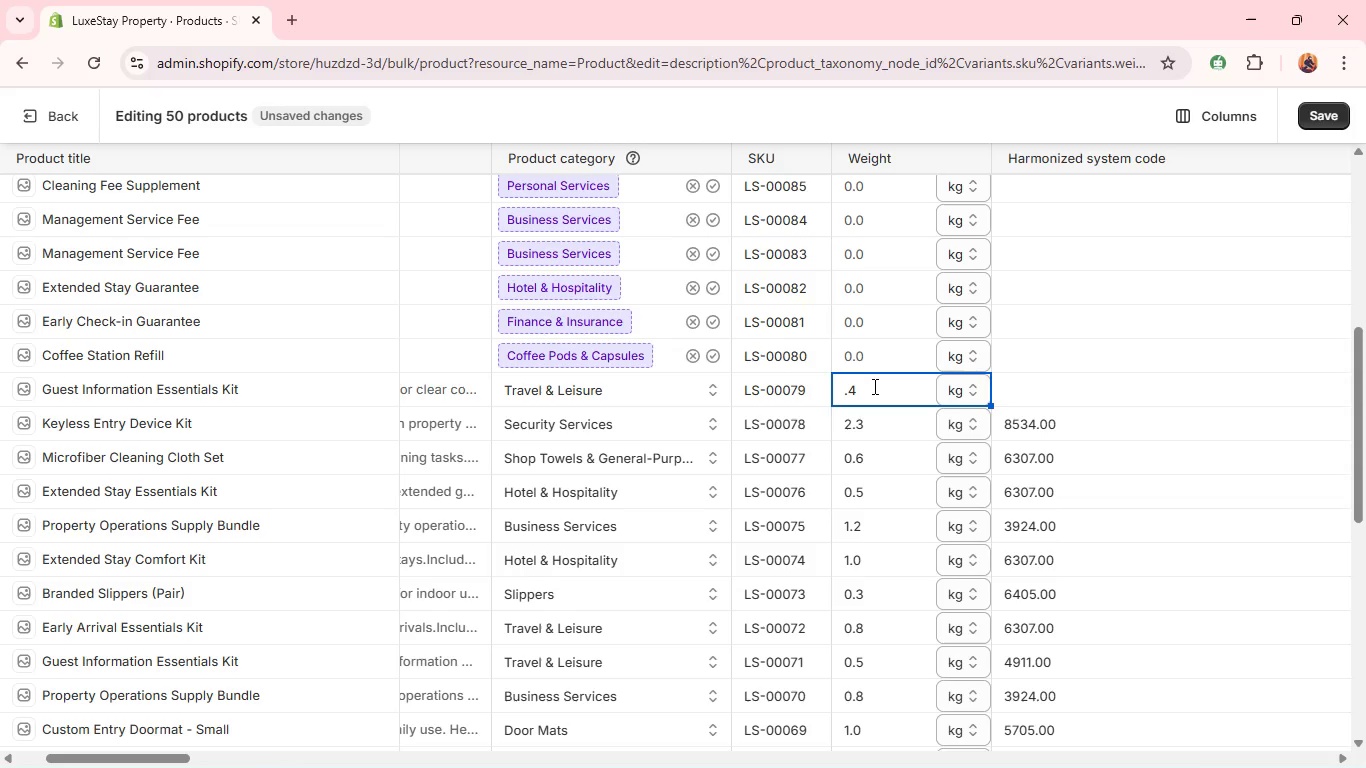 
wait(10.16)
 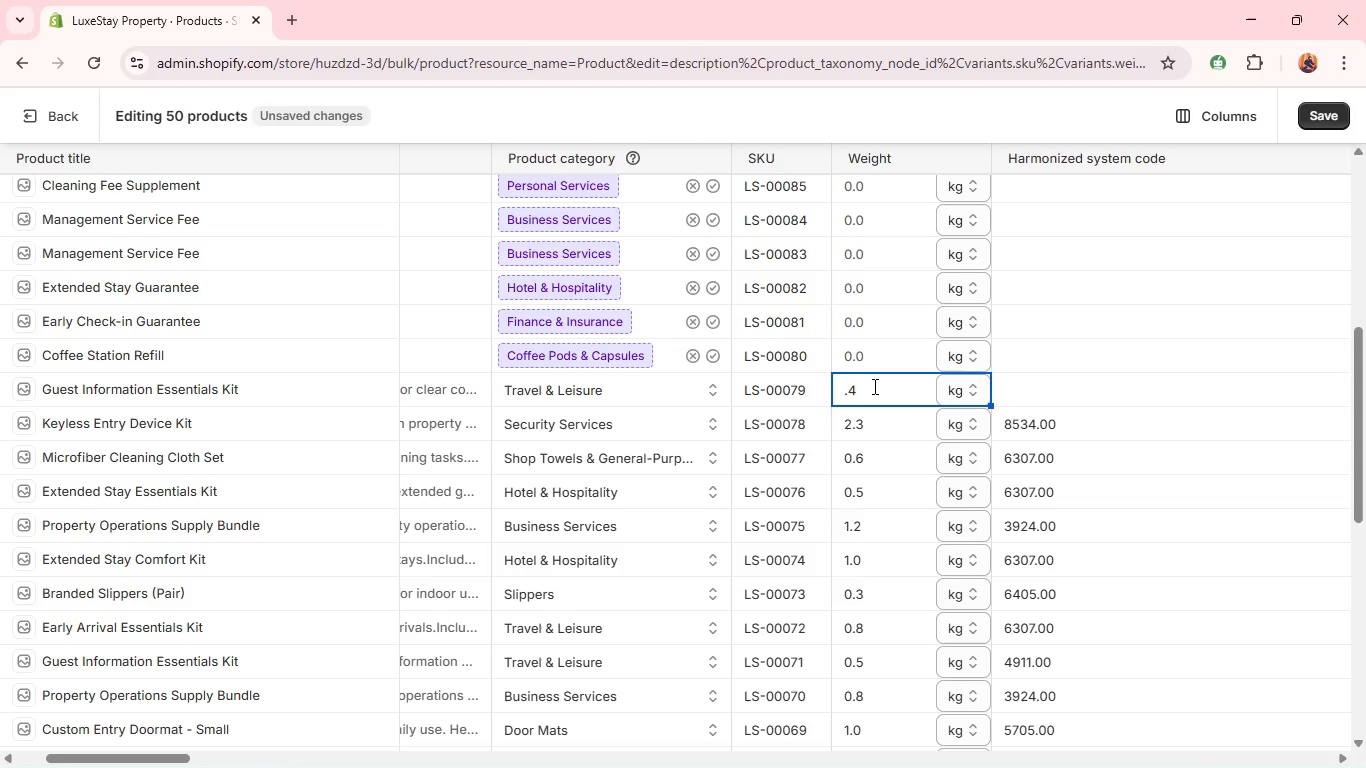 
left_click([1028, 393])
 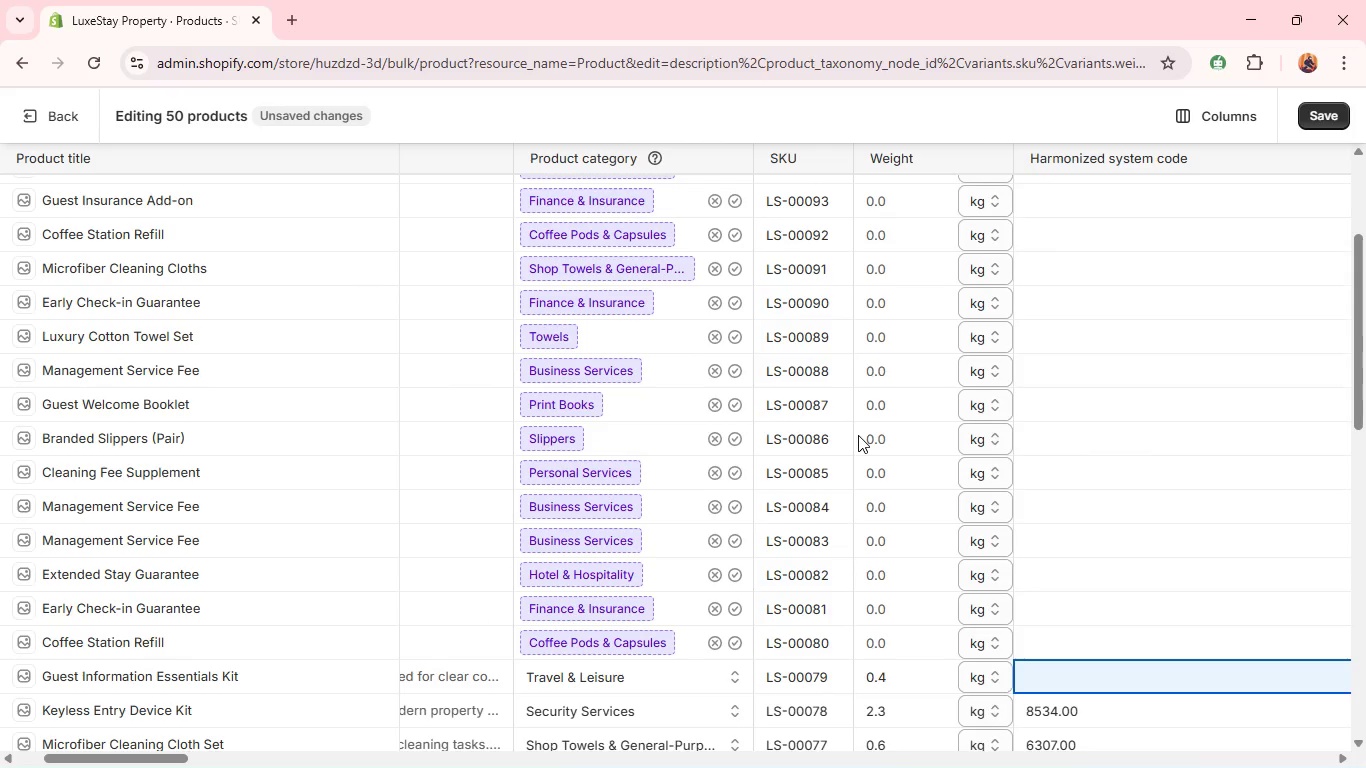 
wait(19.88)
 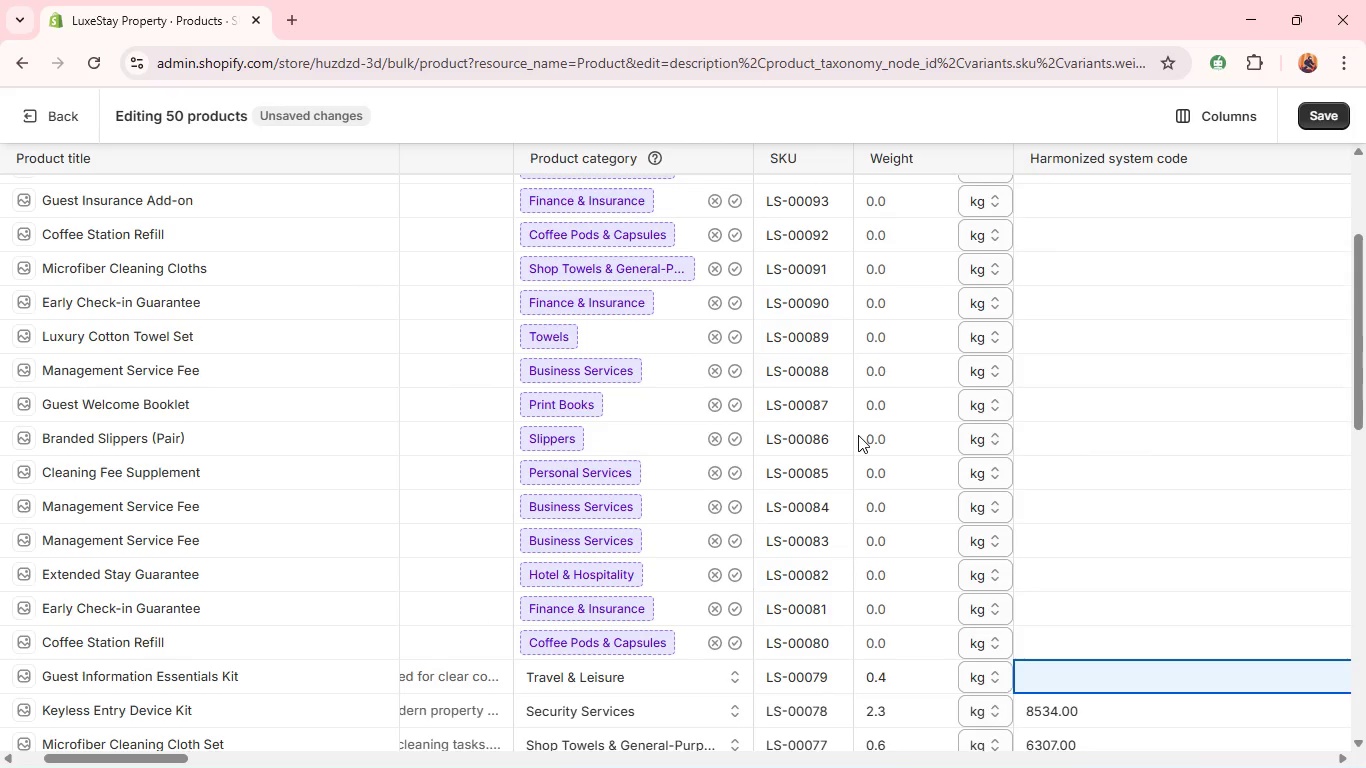 
type(4911.00)
 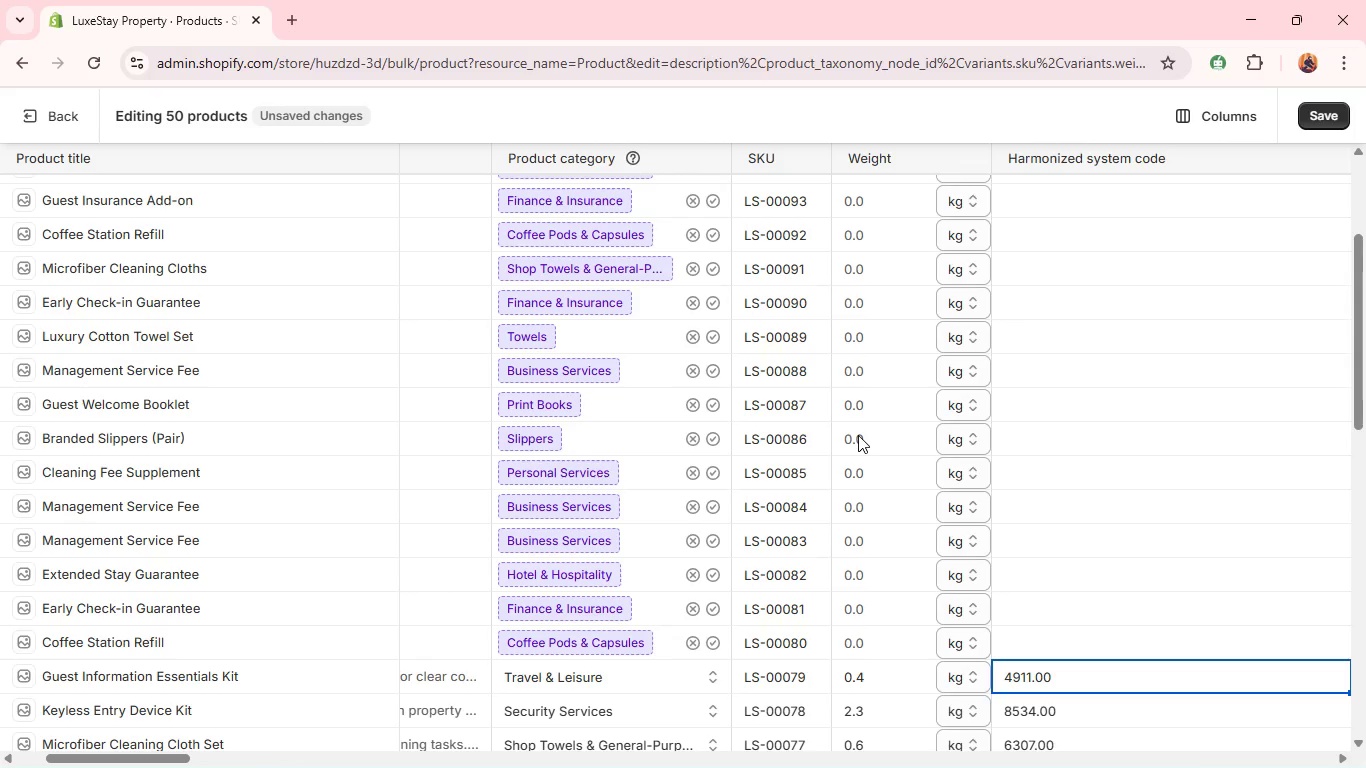 
wait(20.77)
 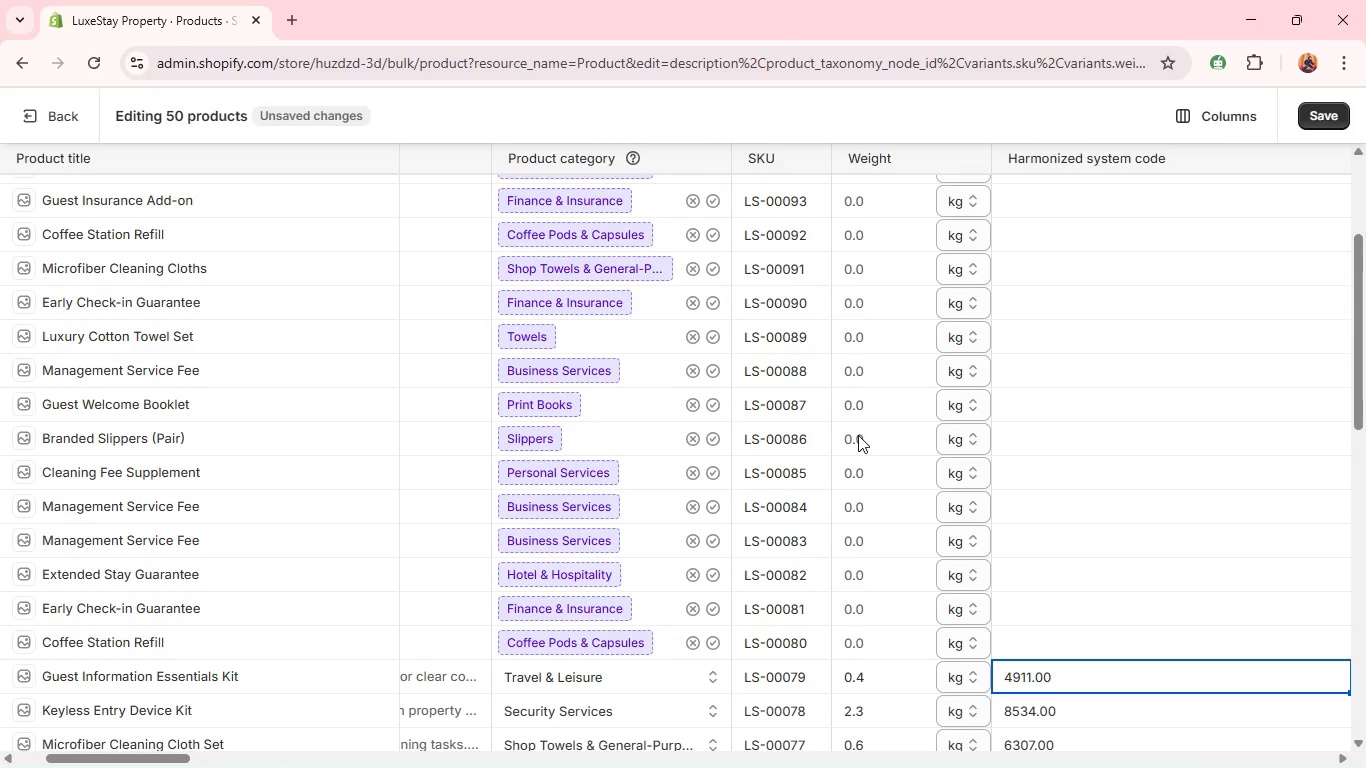 
left_click([317, 655])
 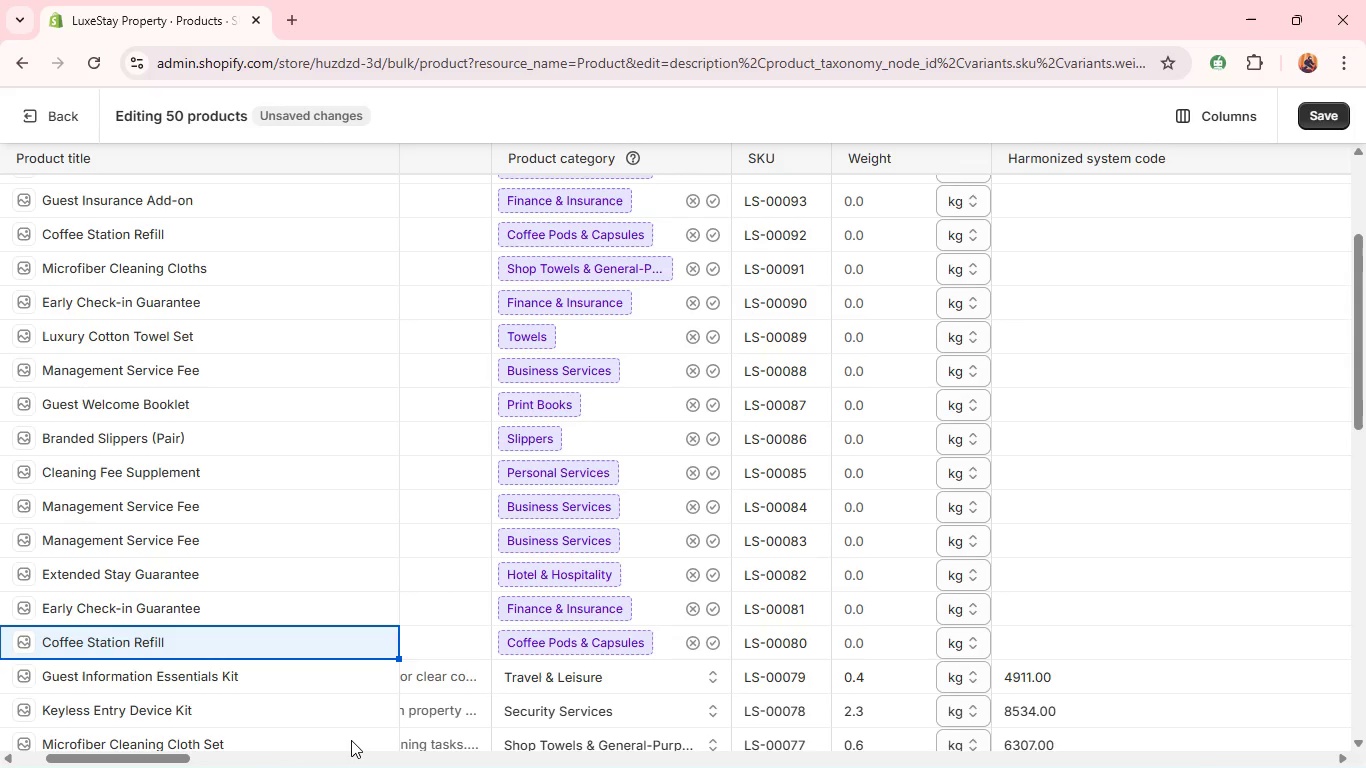 
wait(88.27)
 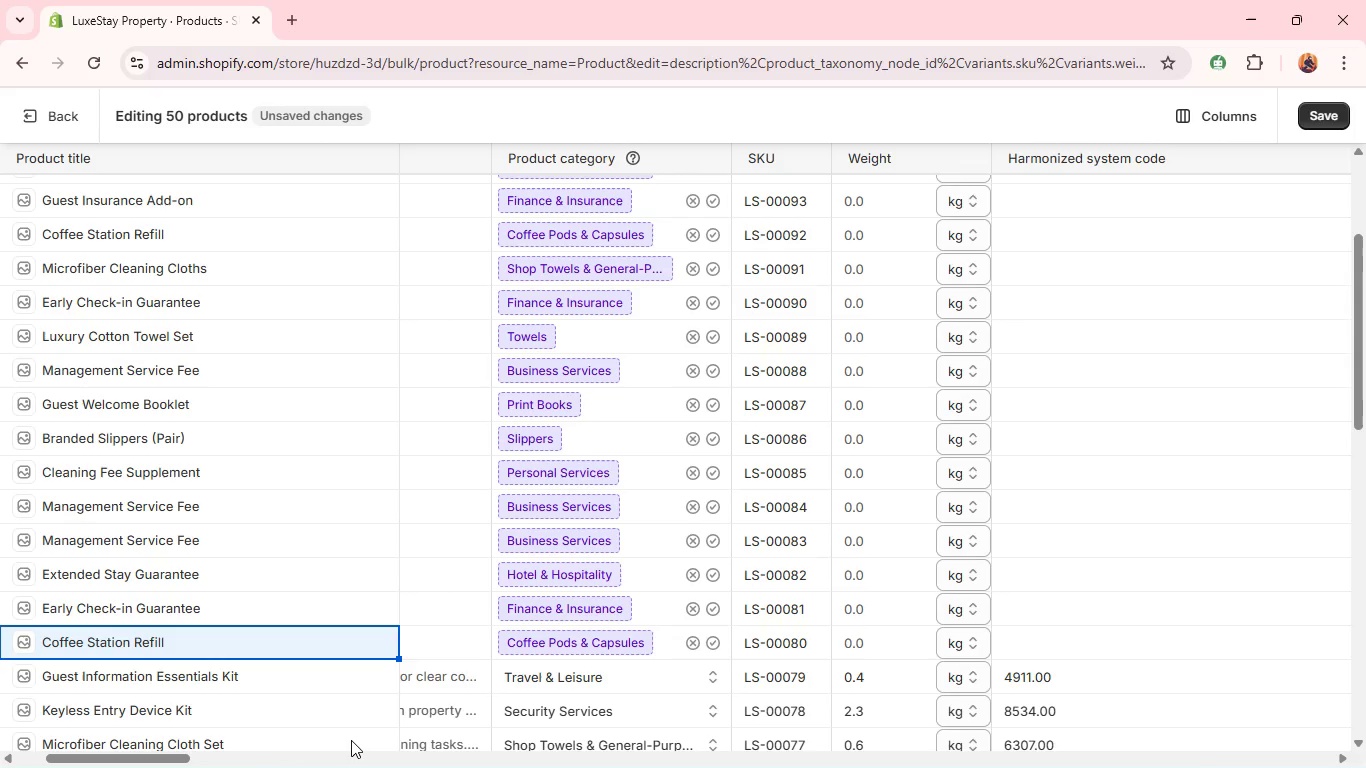 
double_click([193, 638])
 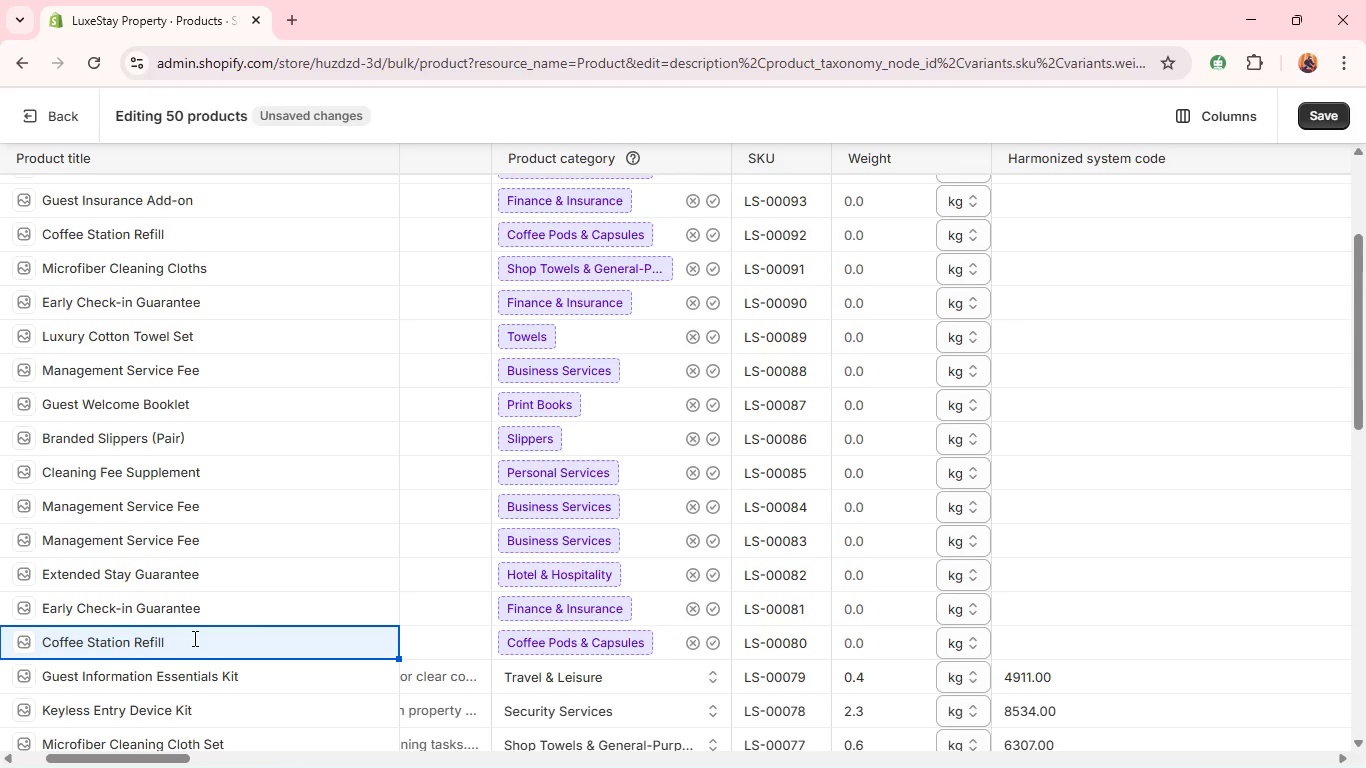 
triple_click([193, 638])
 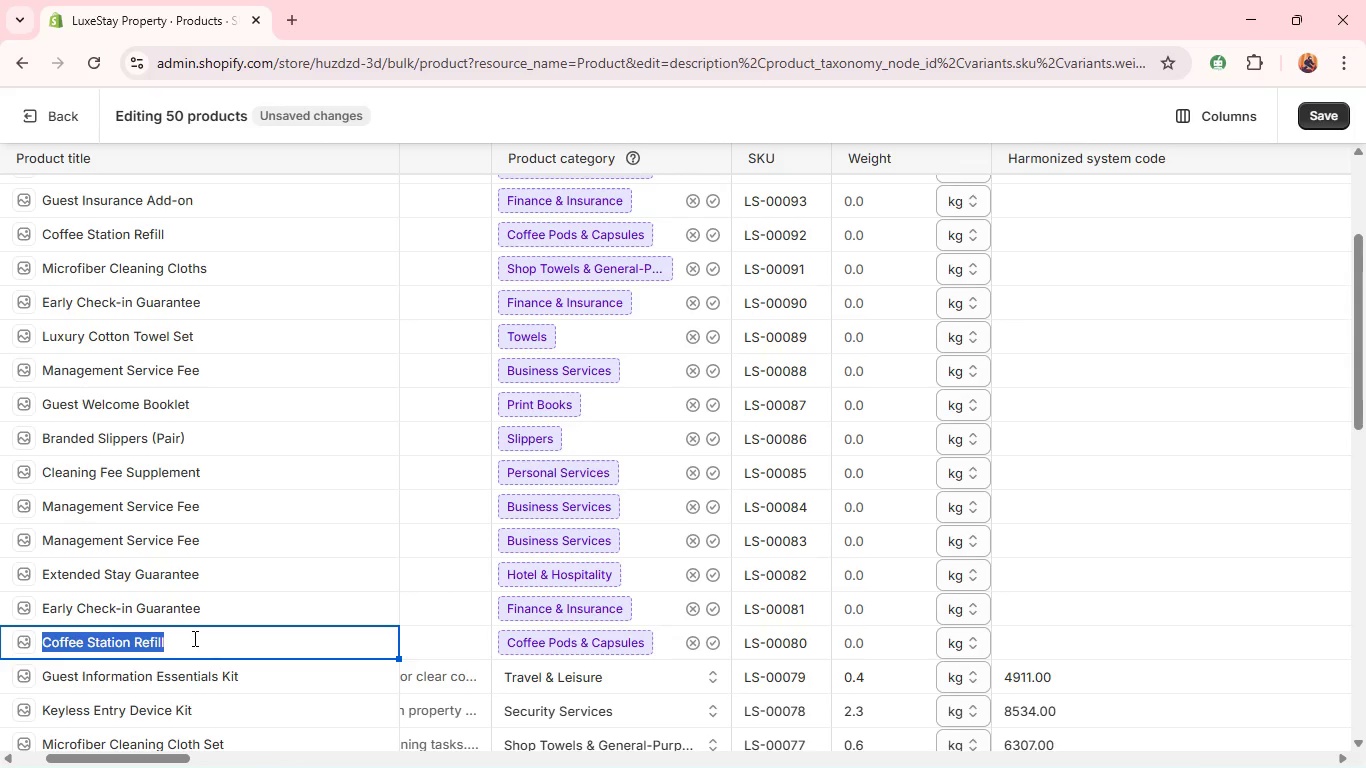 
double_click([193, 638])
 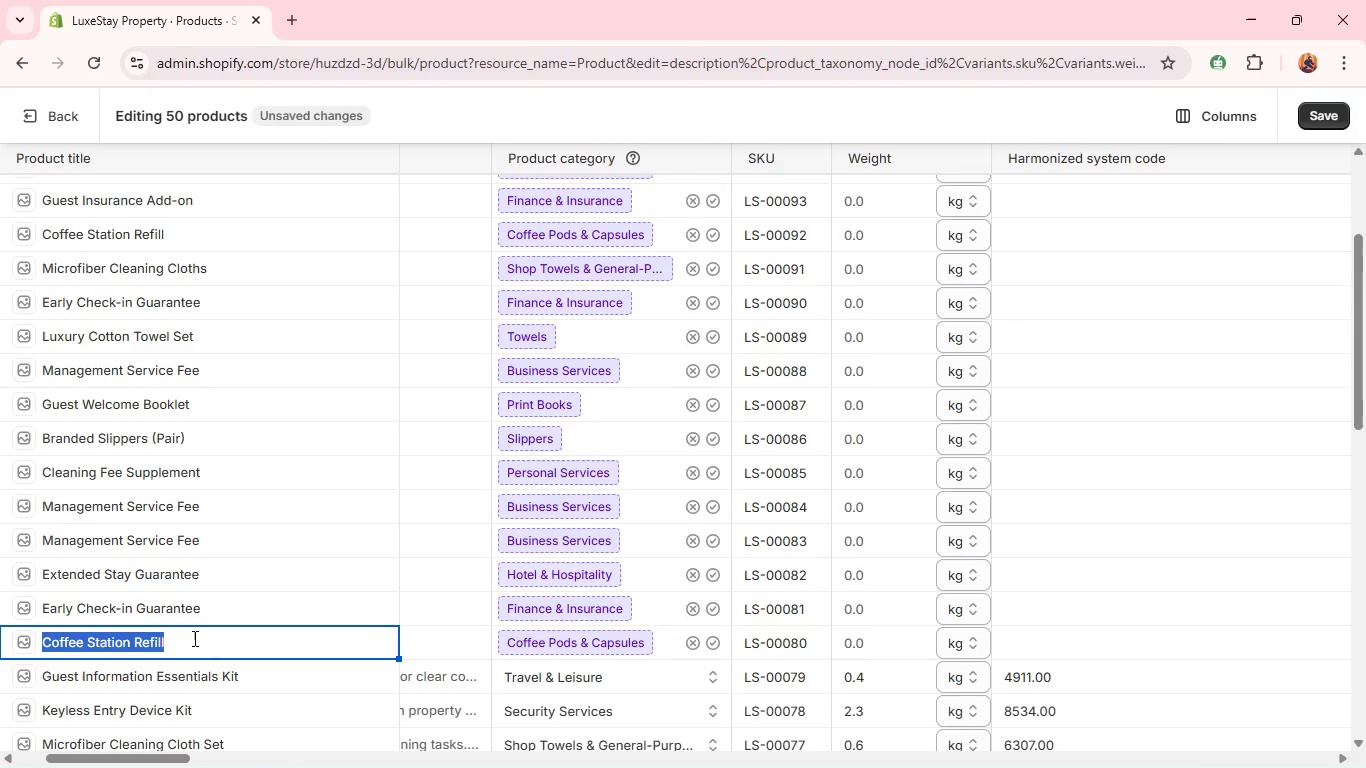 
double_click([193, 638])
 